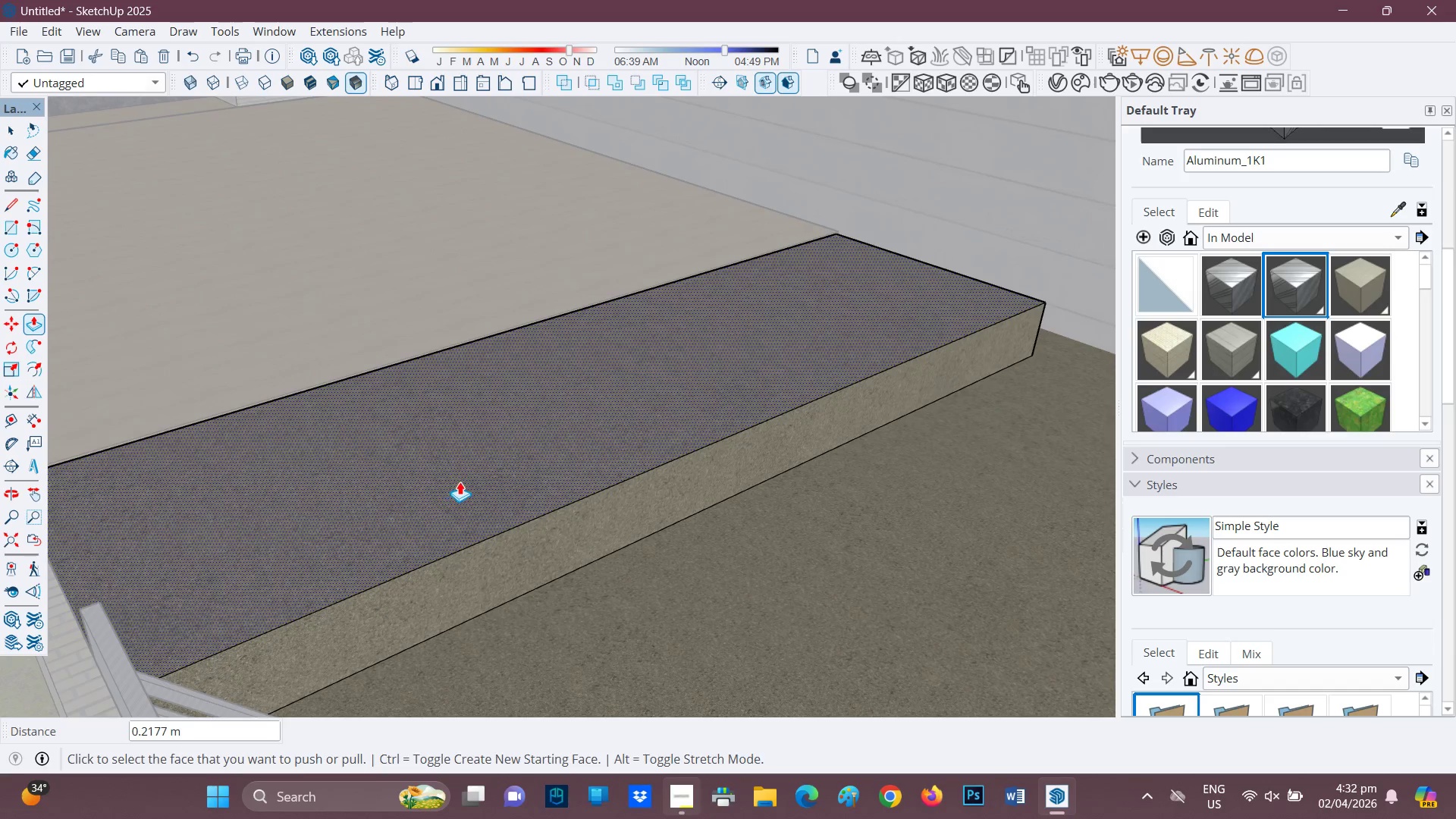 
scroll: coordinate [460, 482], scroll_direction: down, amount: 1.0
 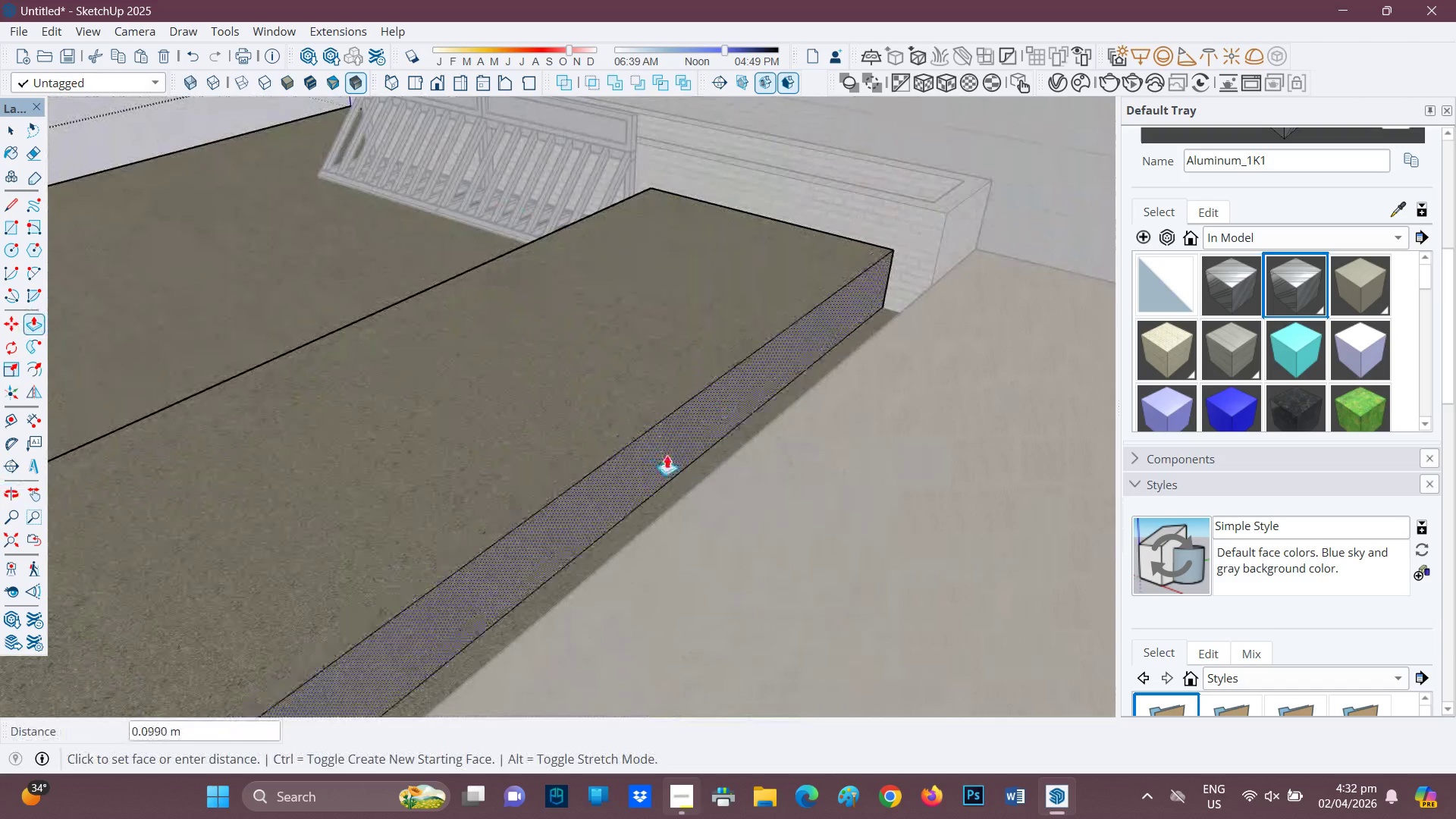 
wait(5.39)
 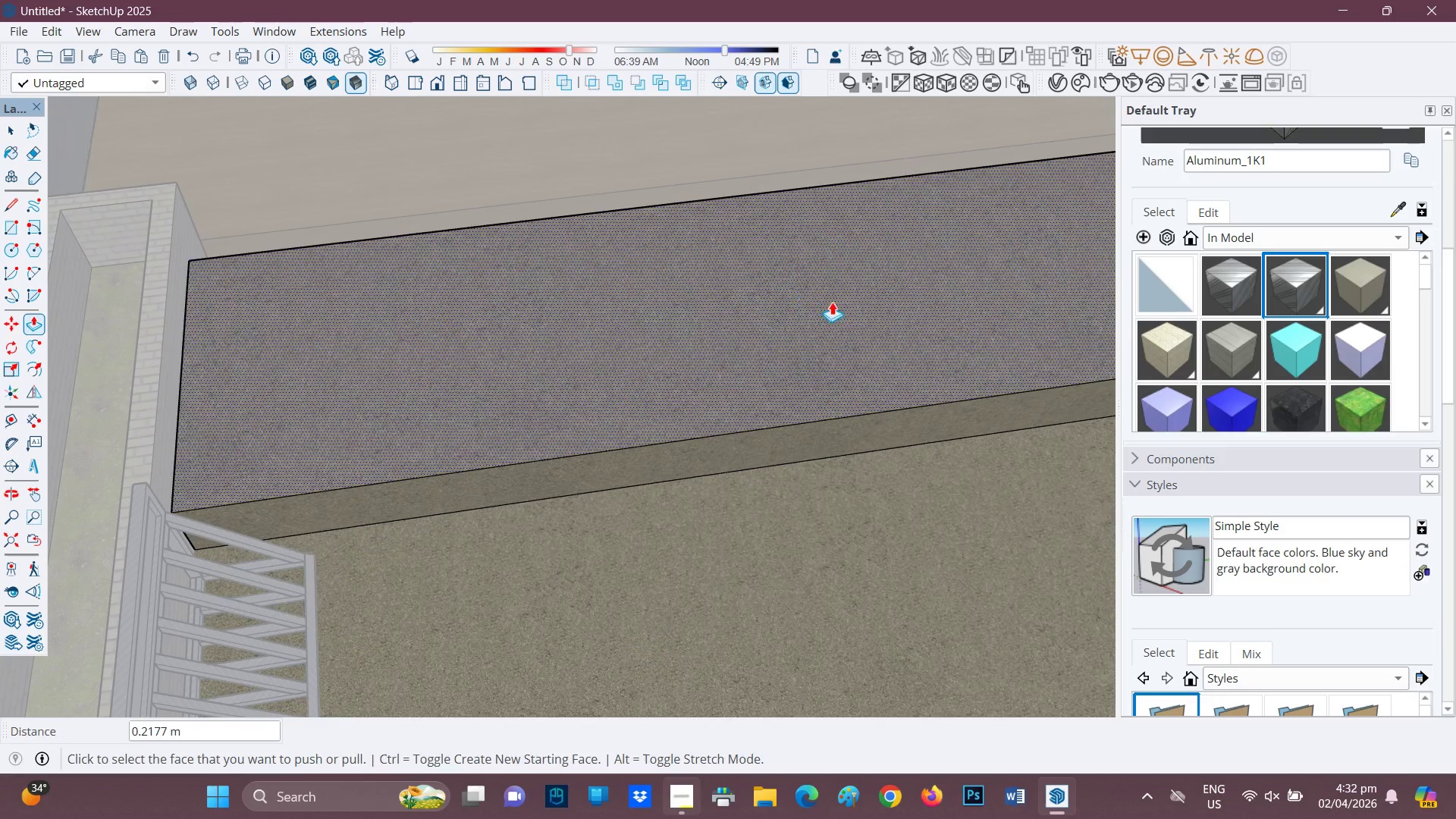 
left_click([666, 505])
 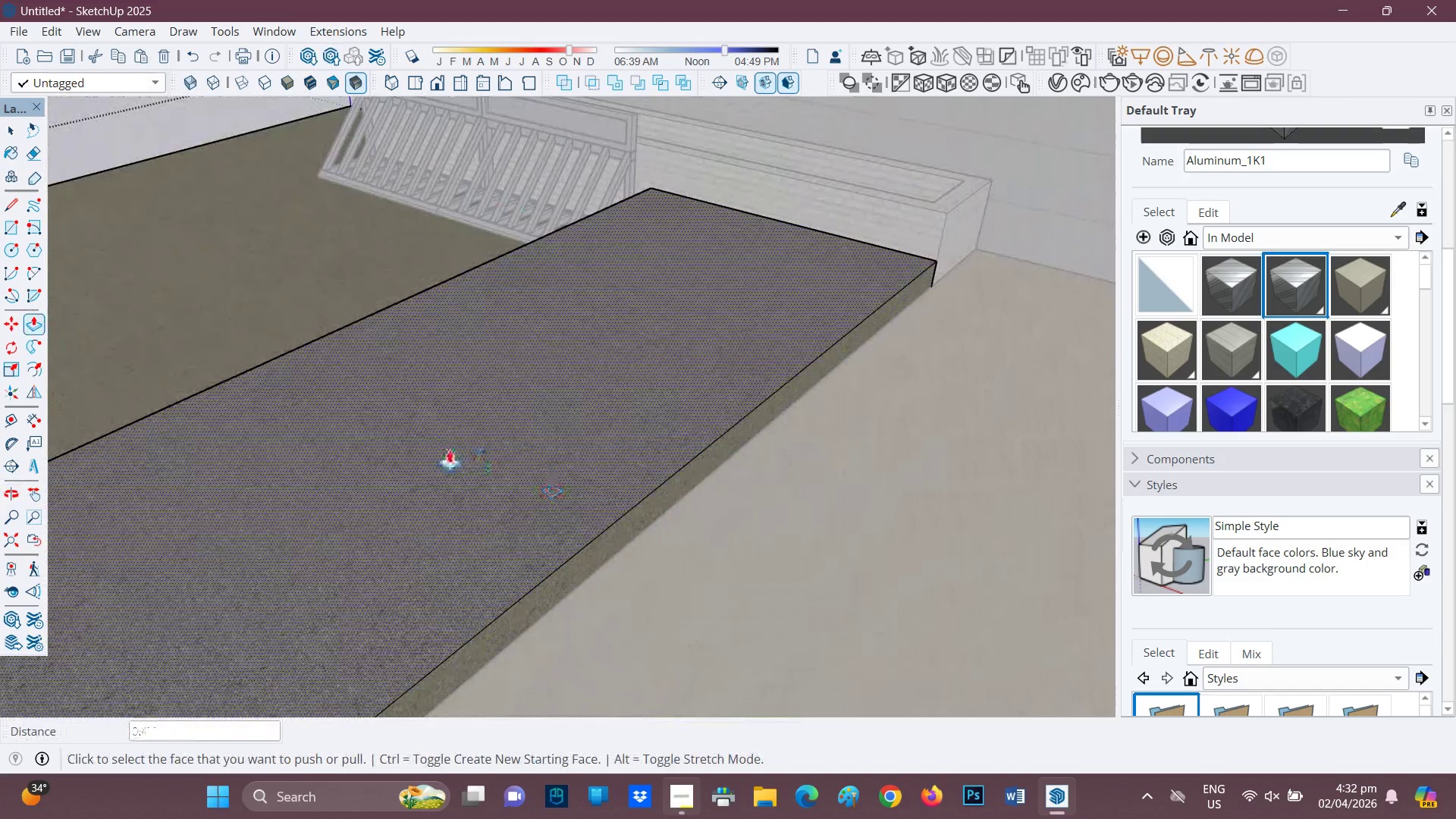 
scroll: coordinate [449, 450], scroll_direction: down, amount: 1.0
 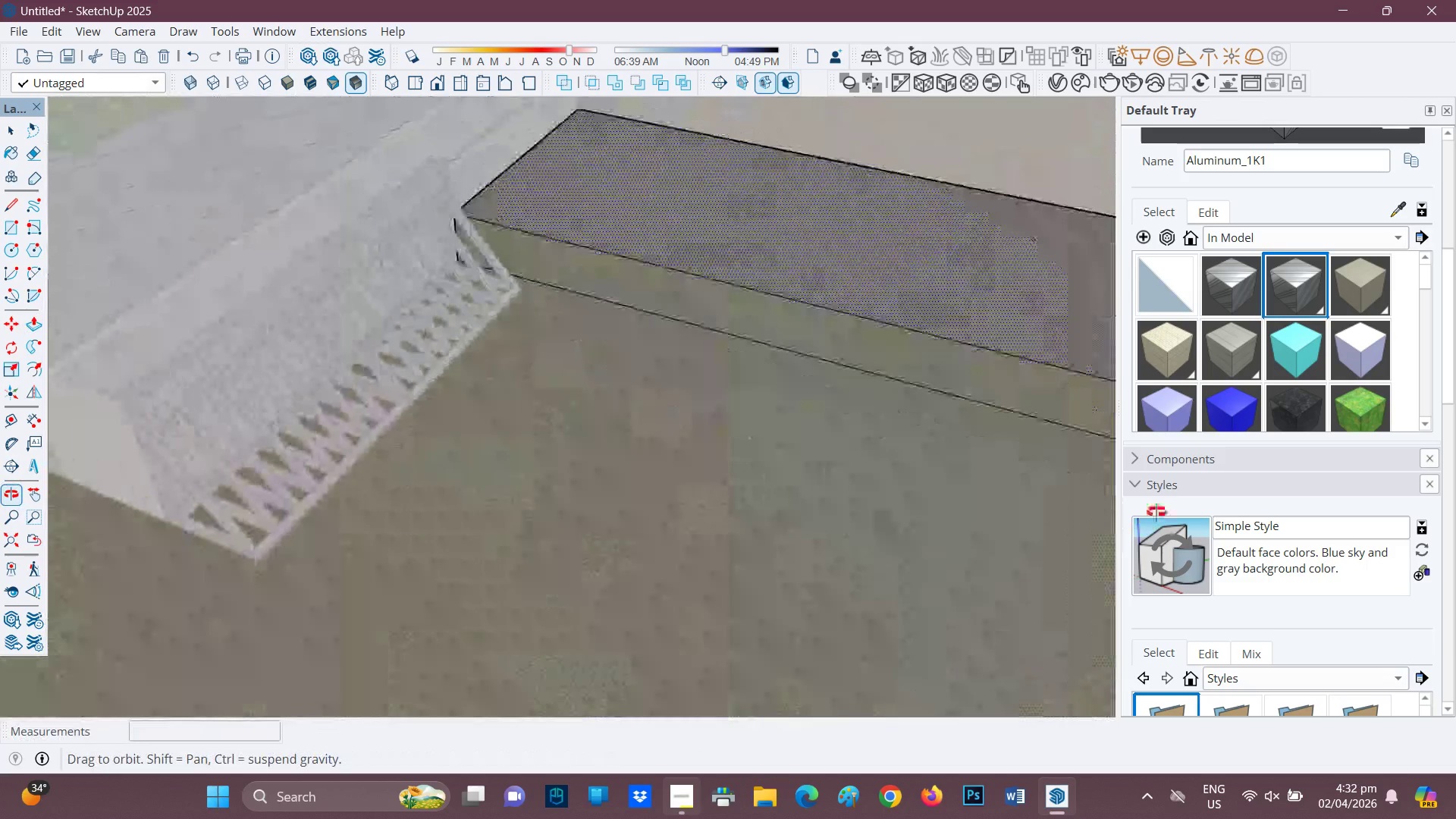 
type(hp)
 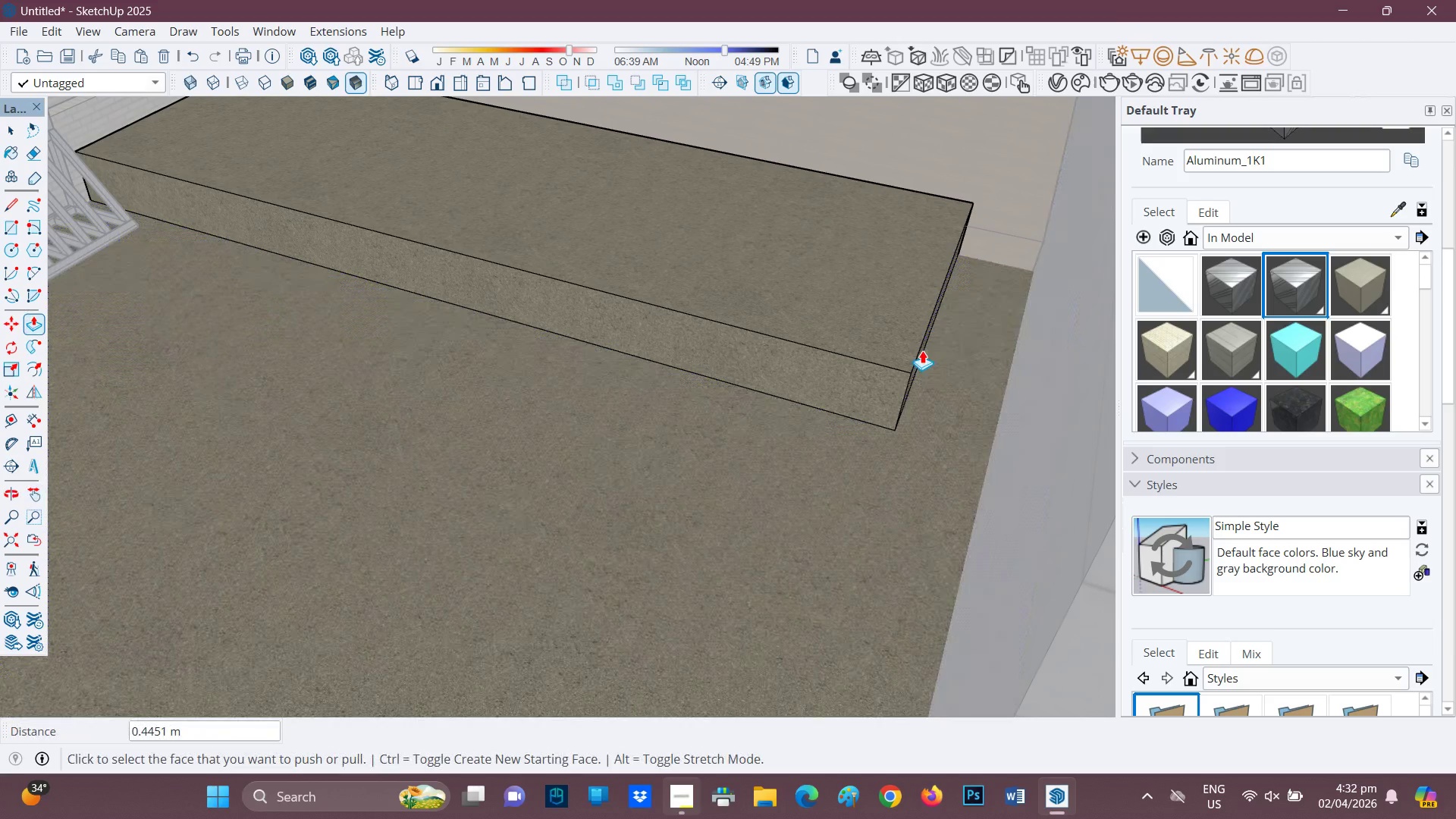 
left_click_drag(start_coordinate=[717, 396], to_coordinate=[275, 324])
 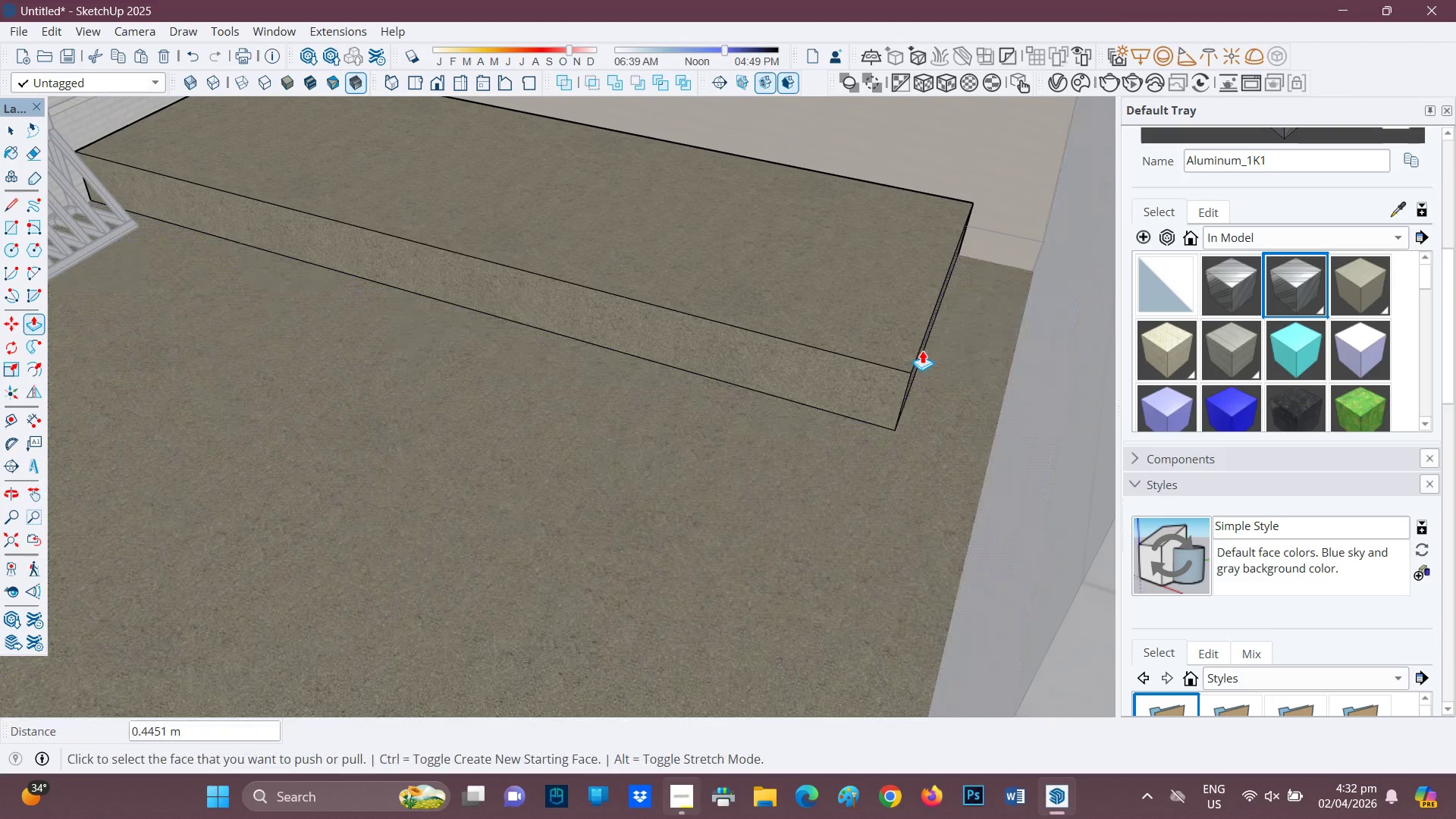 
left_click([922, 350])
 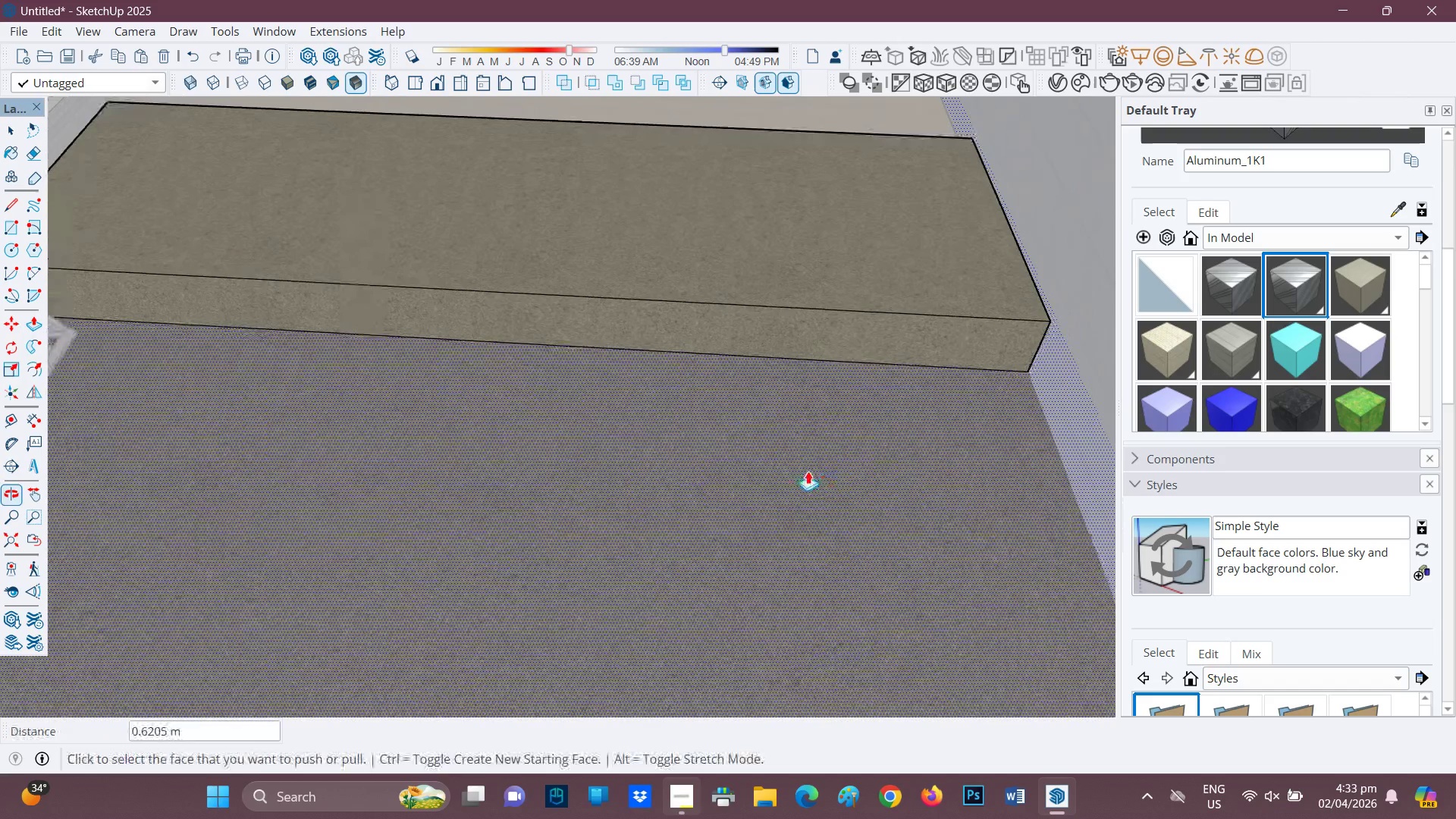 
left_click([491, 328])
 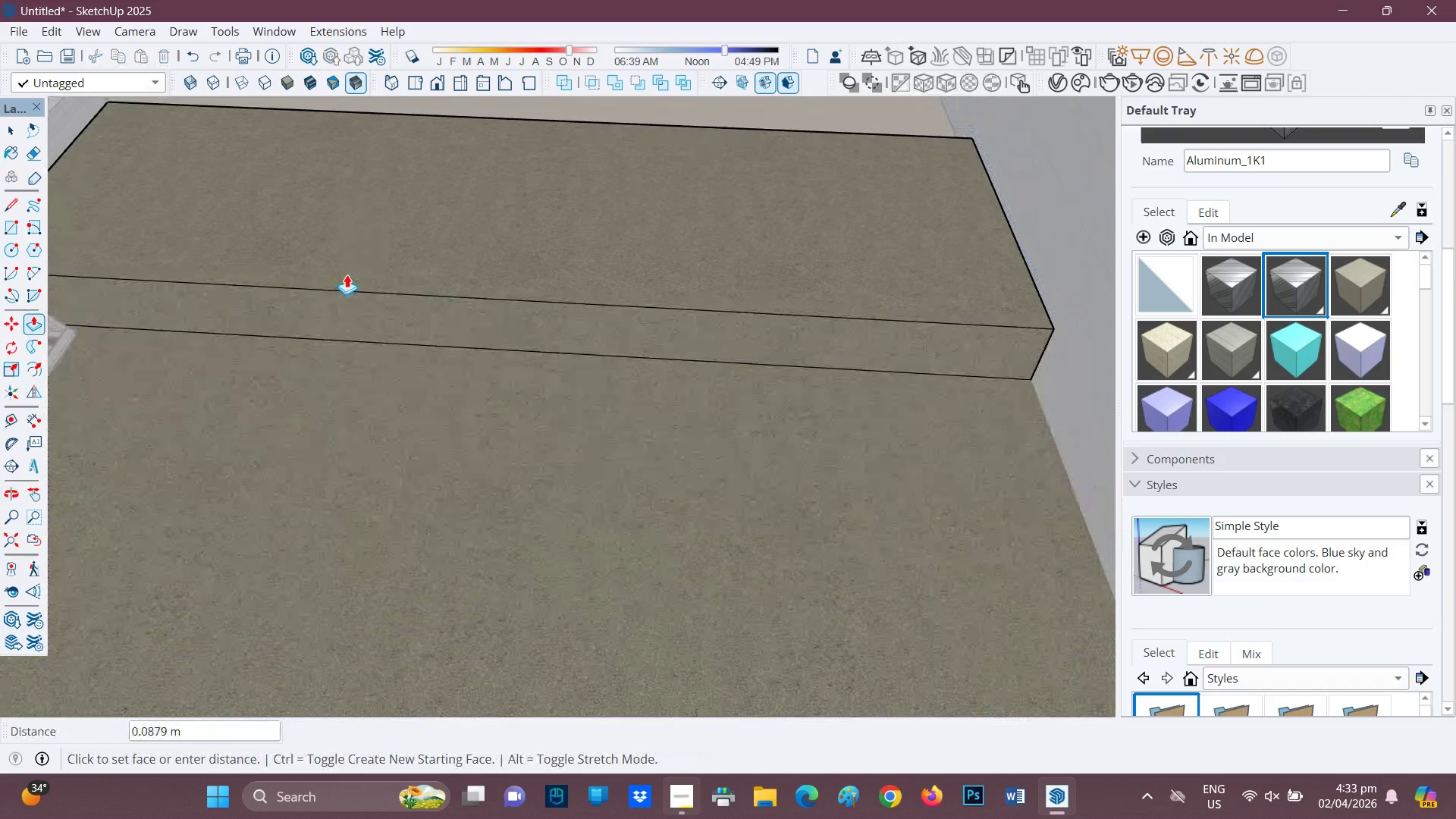 
left_click([347, 274])
 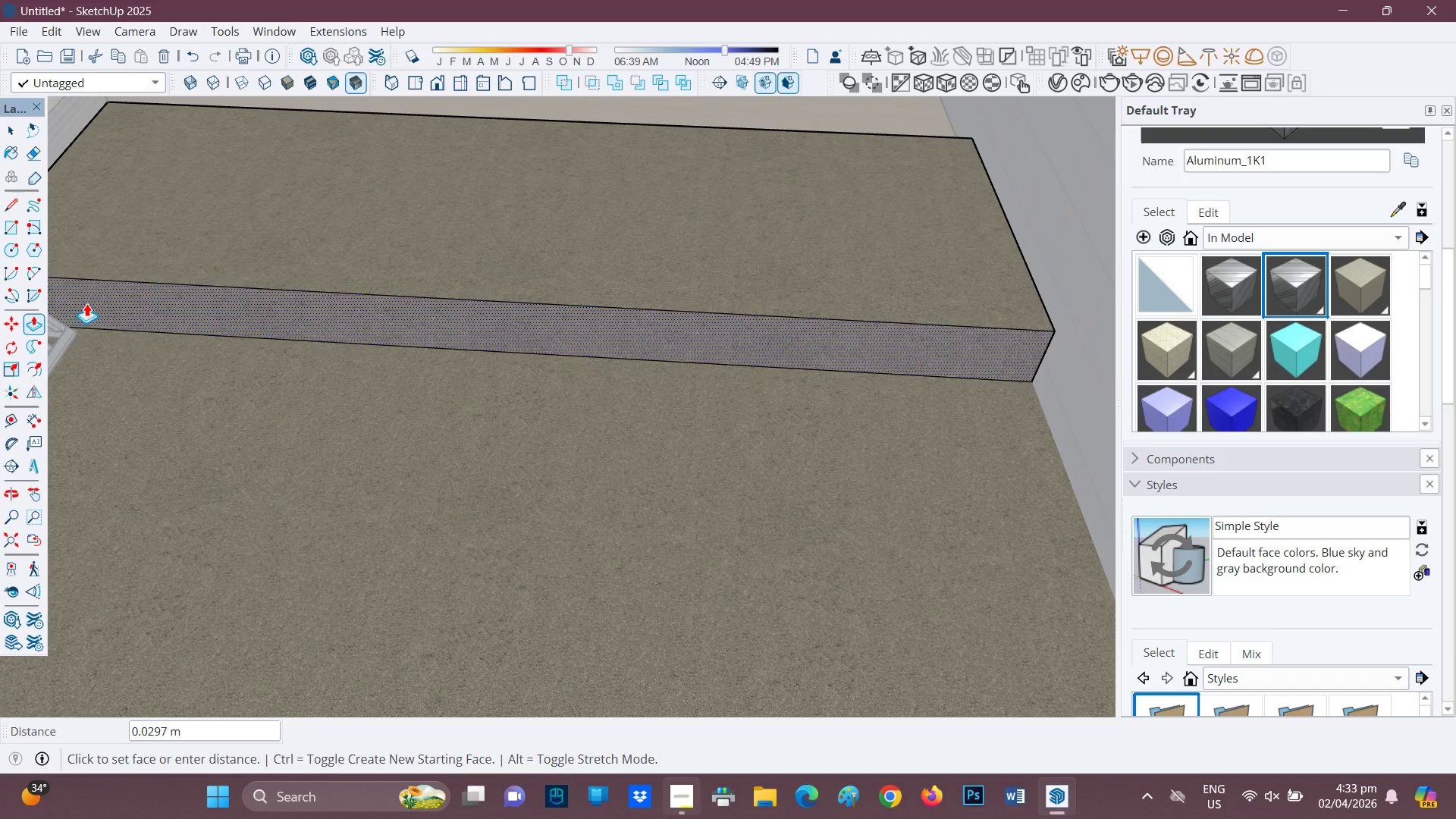 
wait(6.12)
 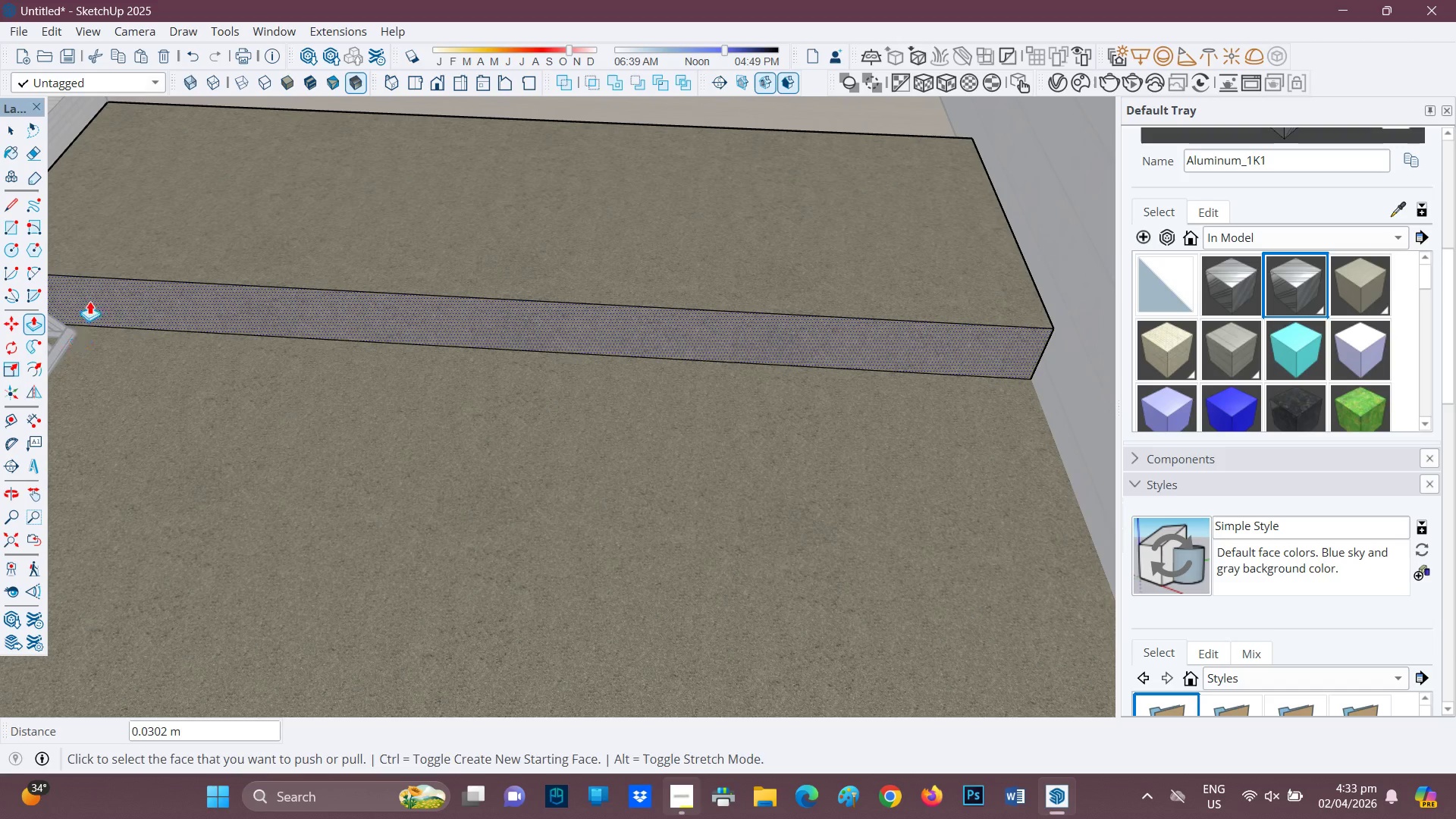 
left_click([86, 306])
 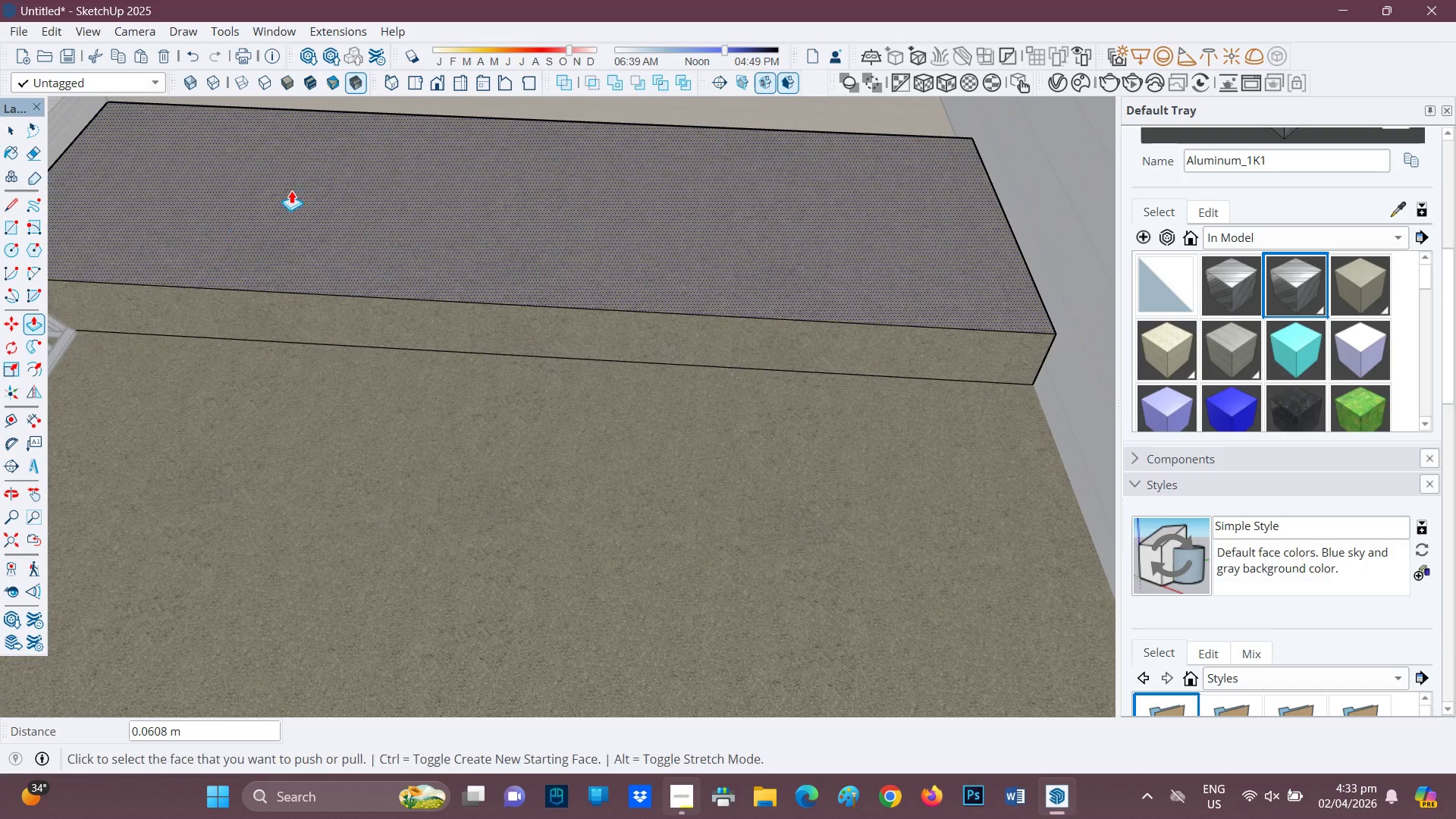 
left_click([291, 190])
 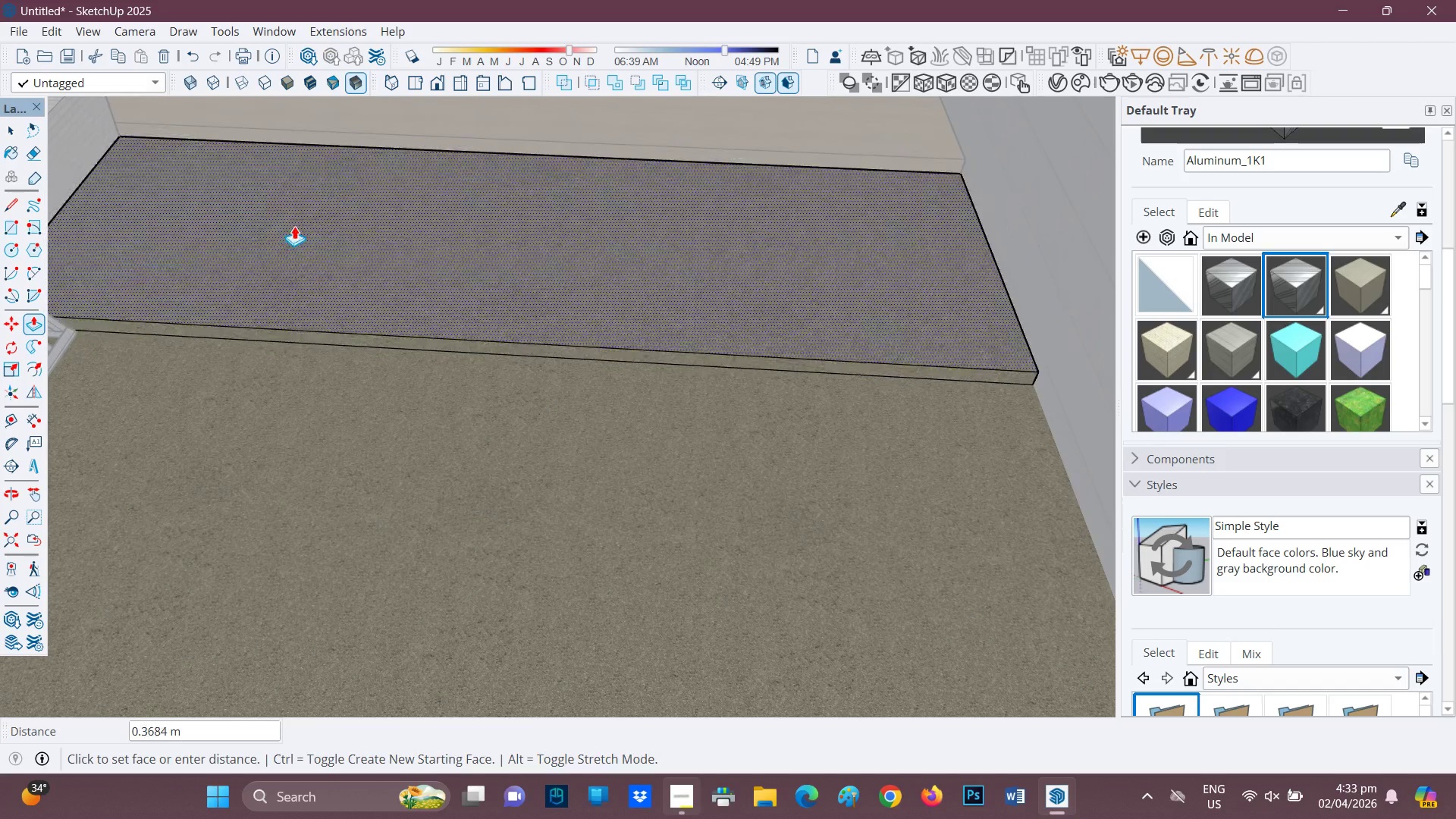 
key(Period)
 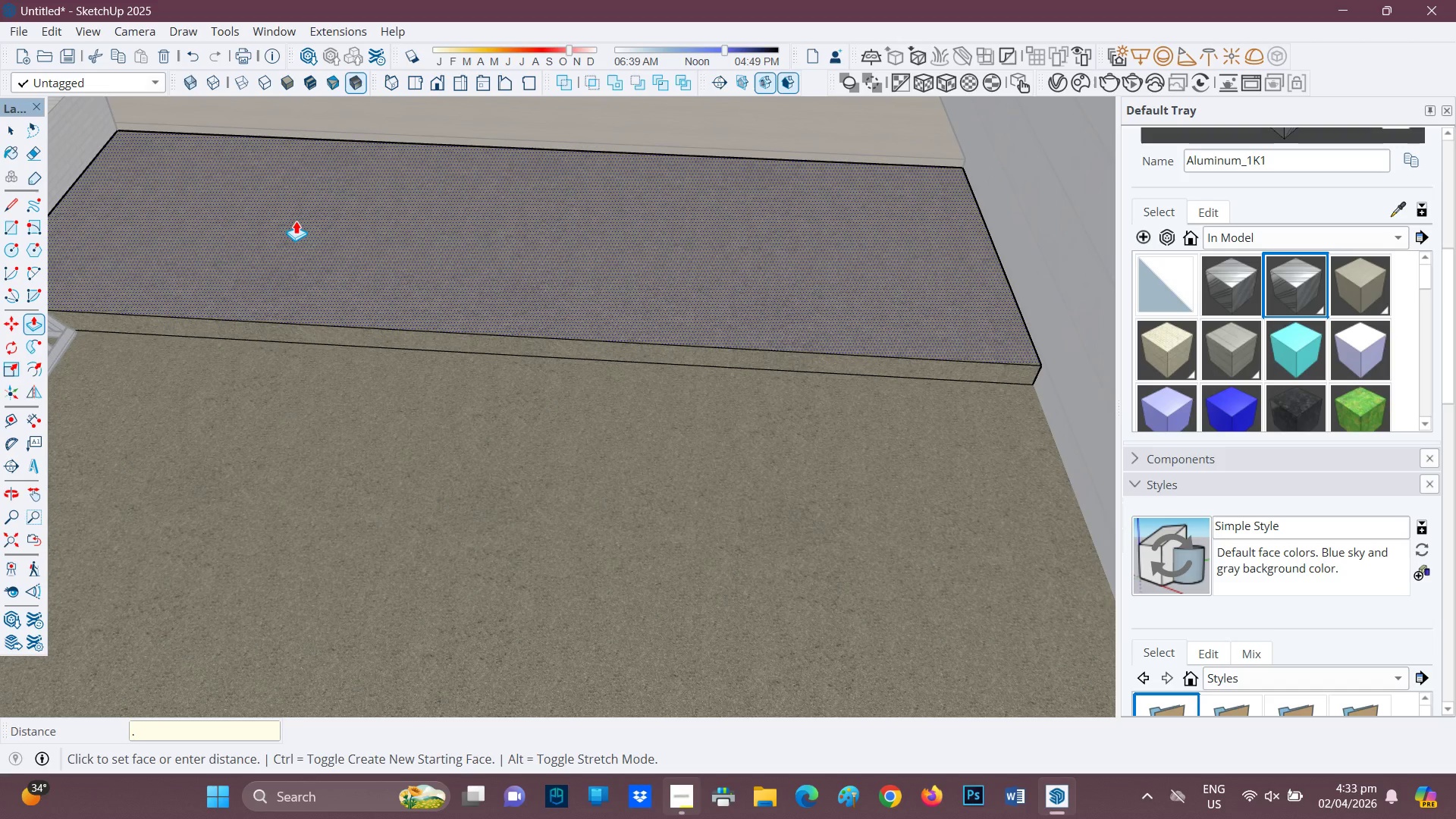 
key(1)
 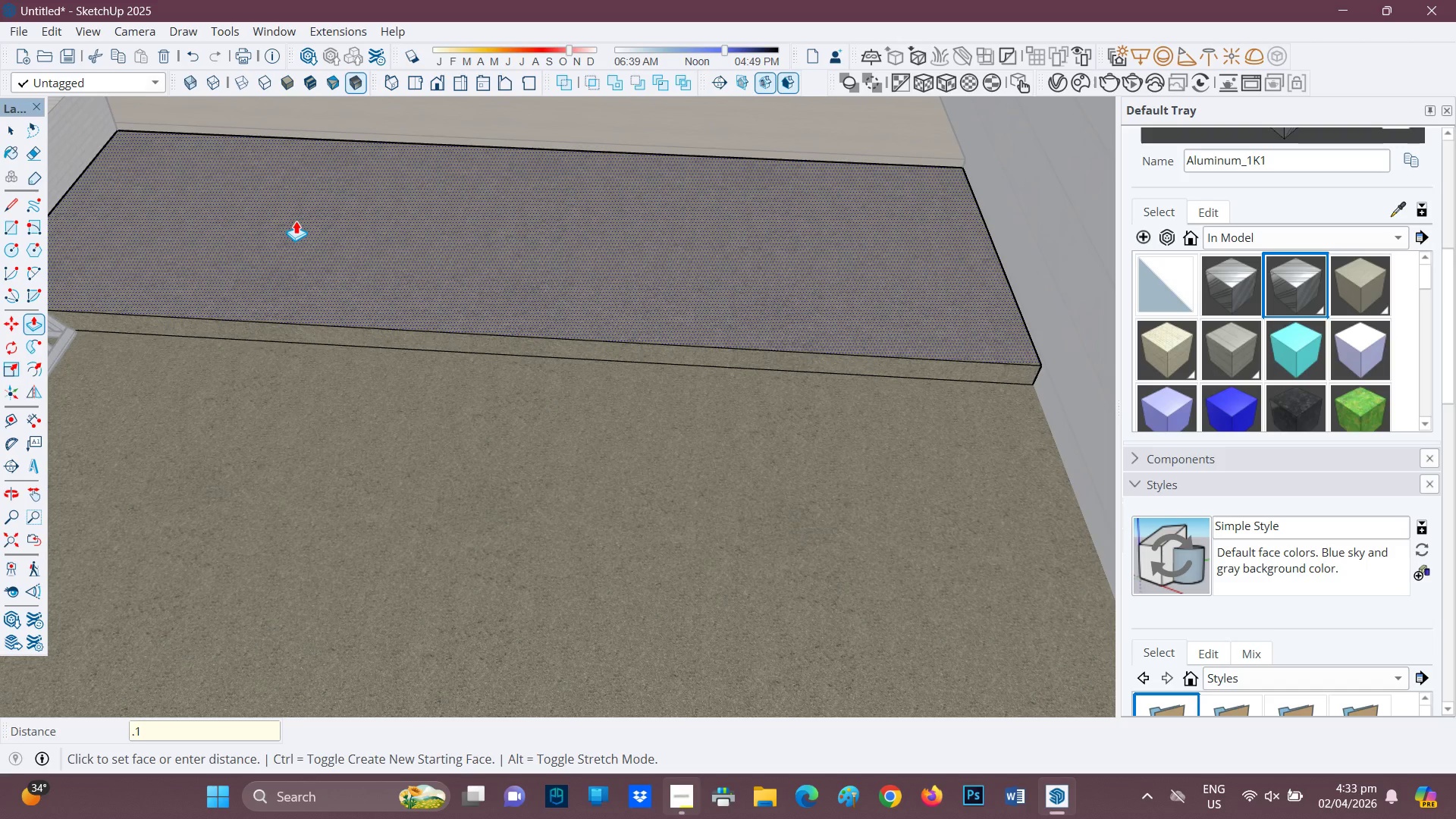 
key(Enter)
 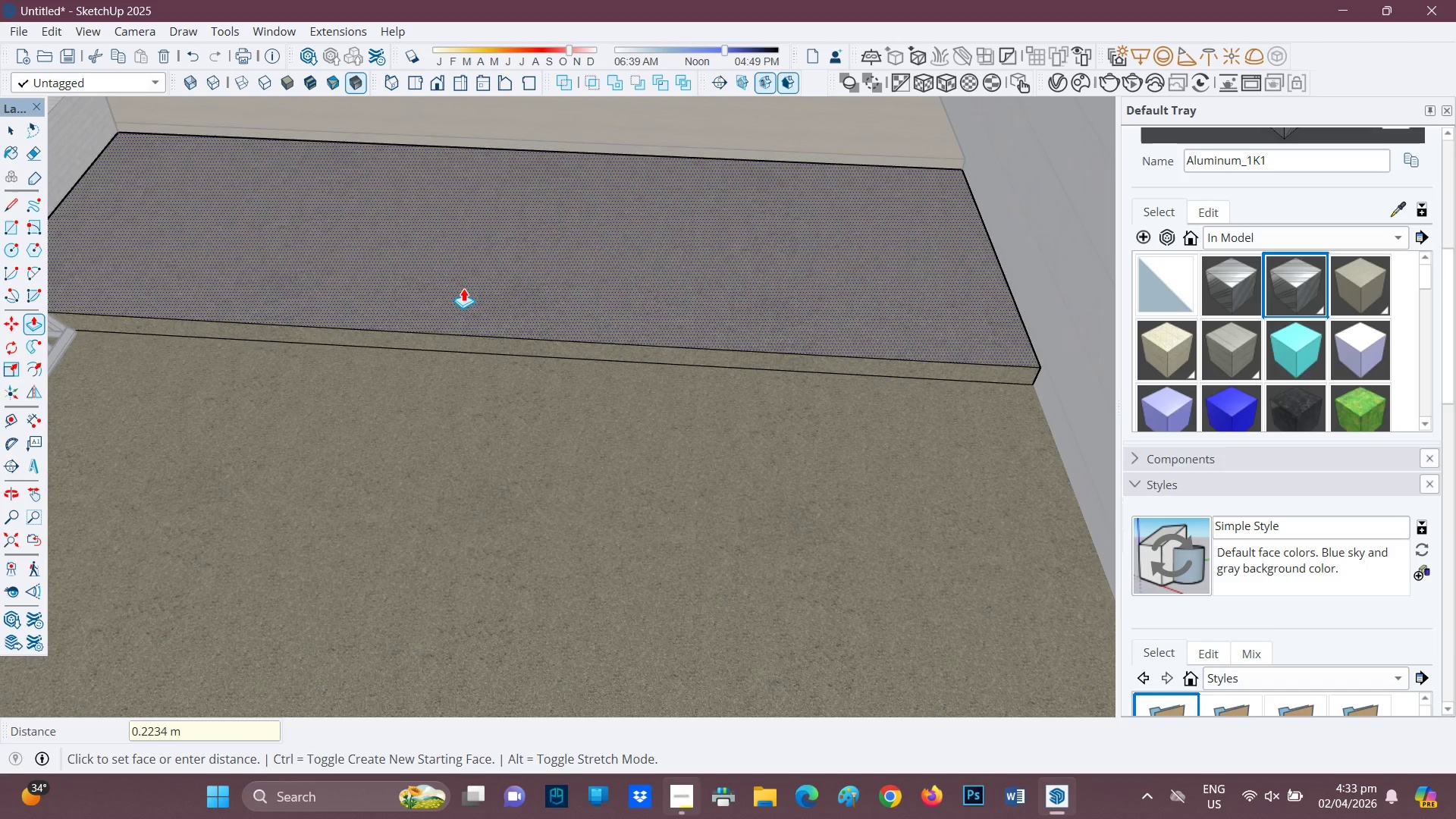 
key(Period)
 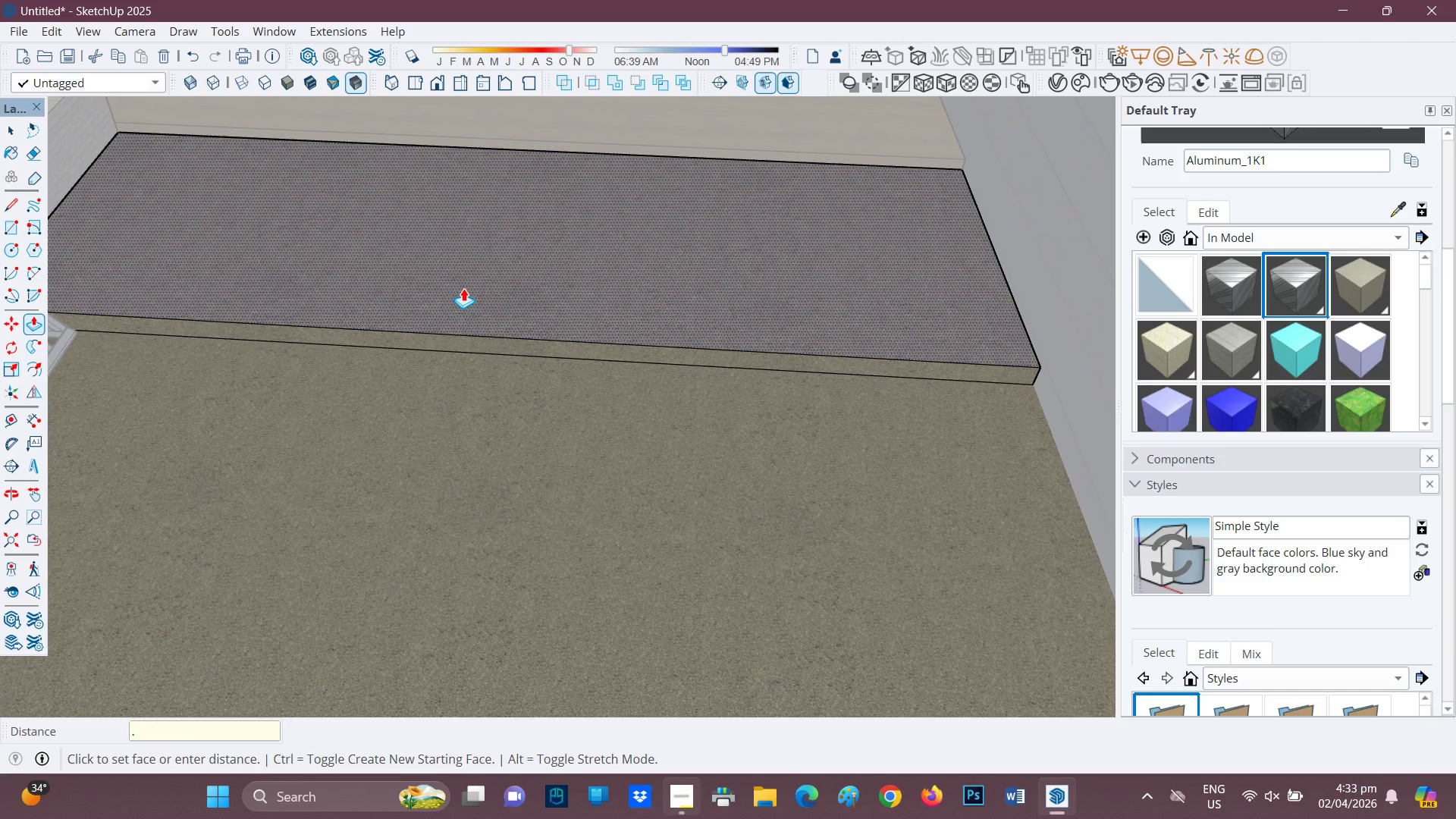 
key(1)
 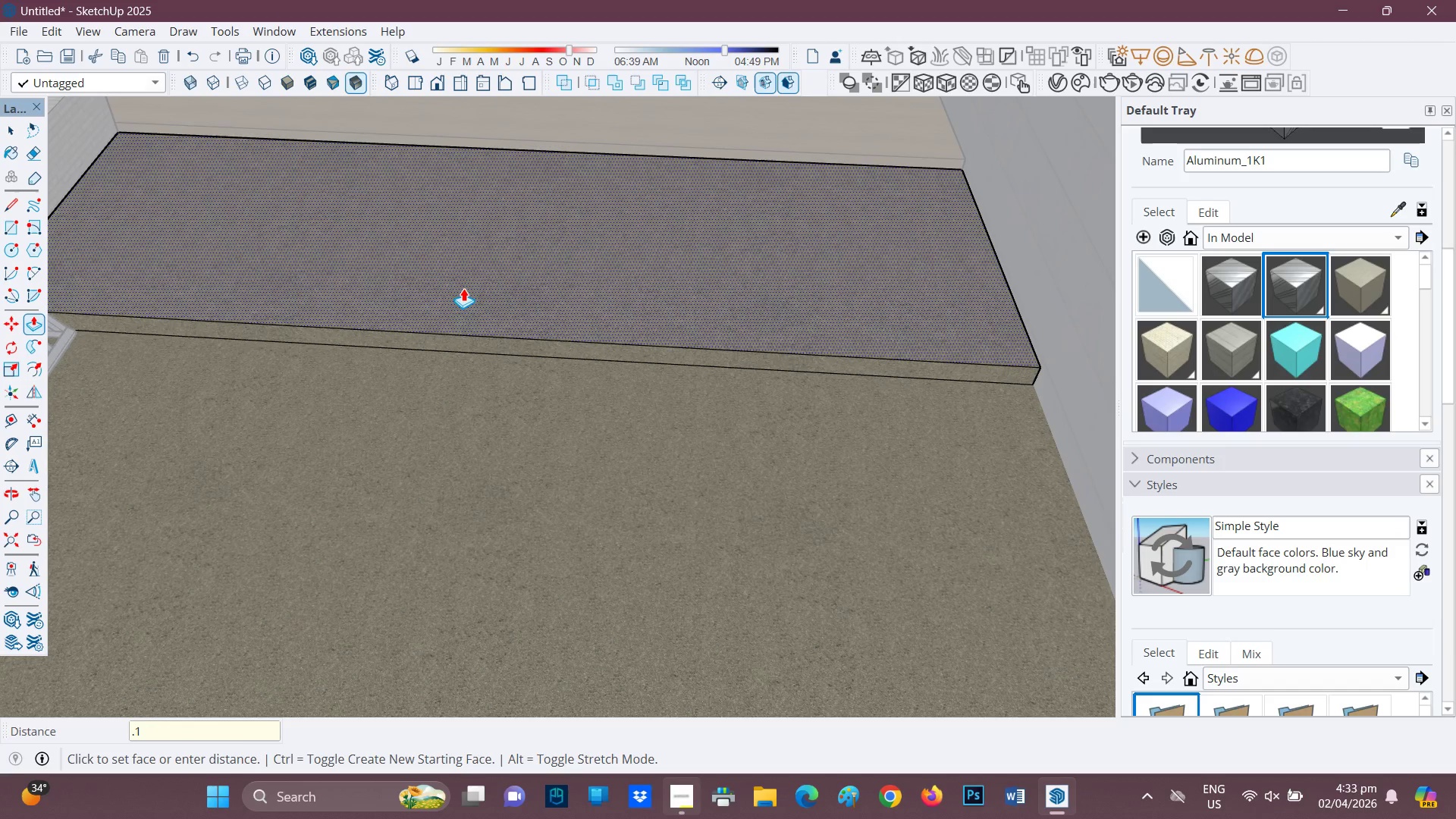 
key(Enter)
 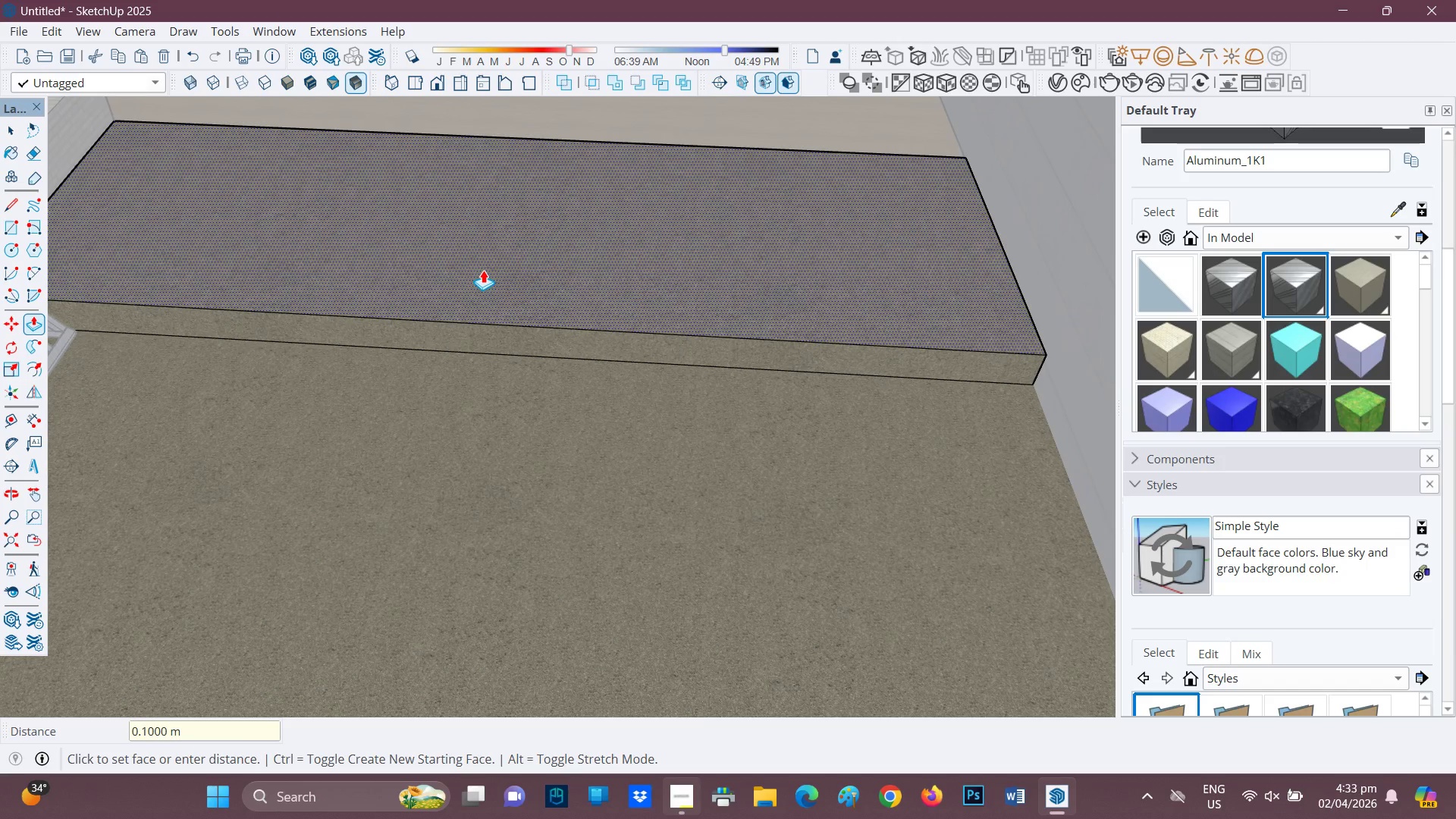 
left_click([484, 270])
 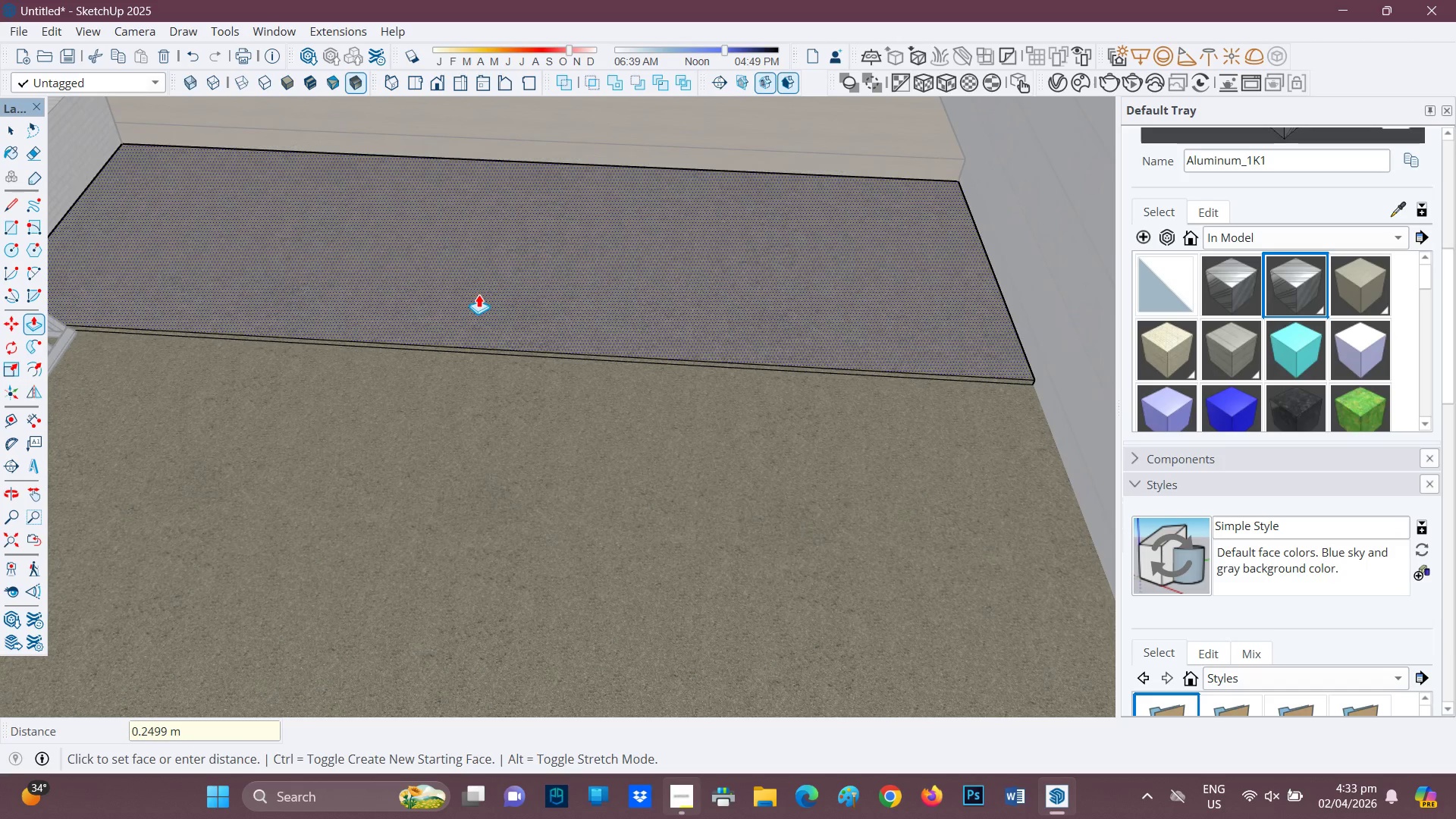 
type(.01)
 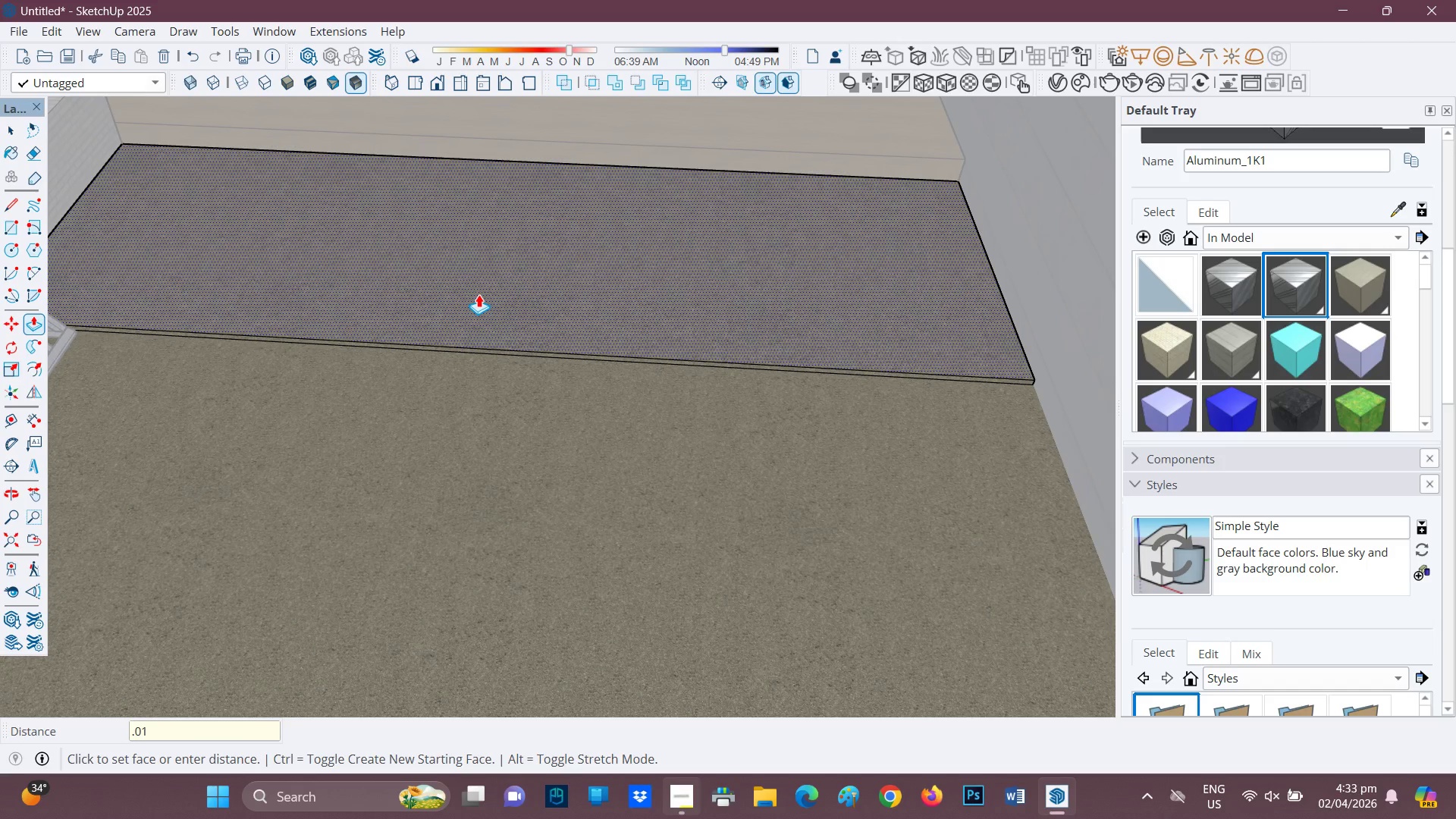 
key(Enter)
 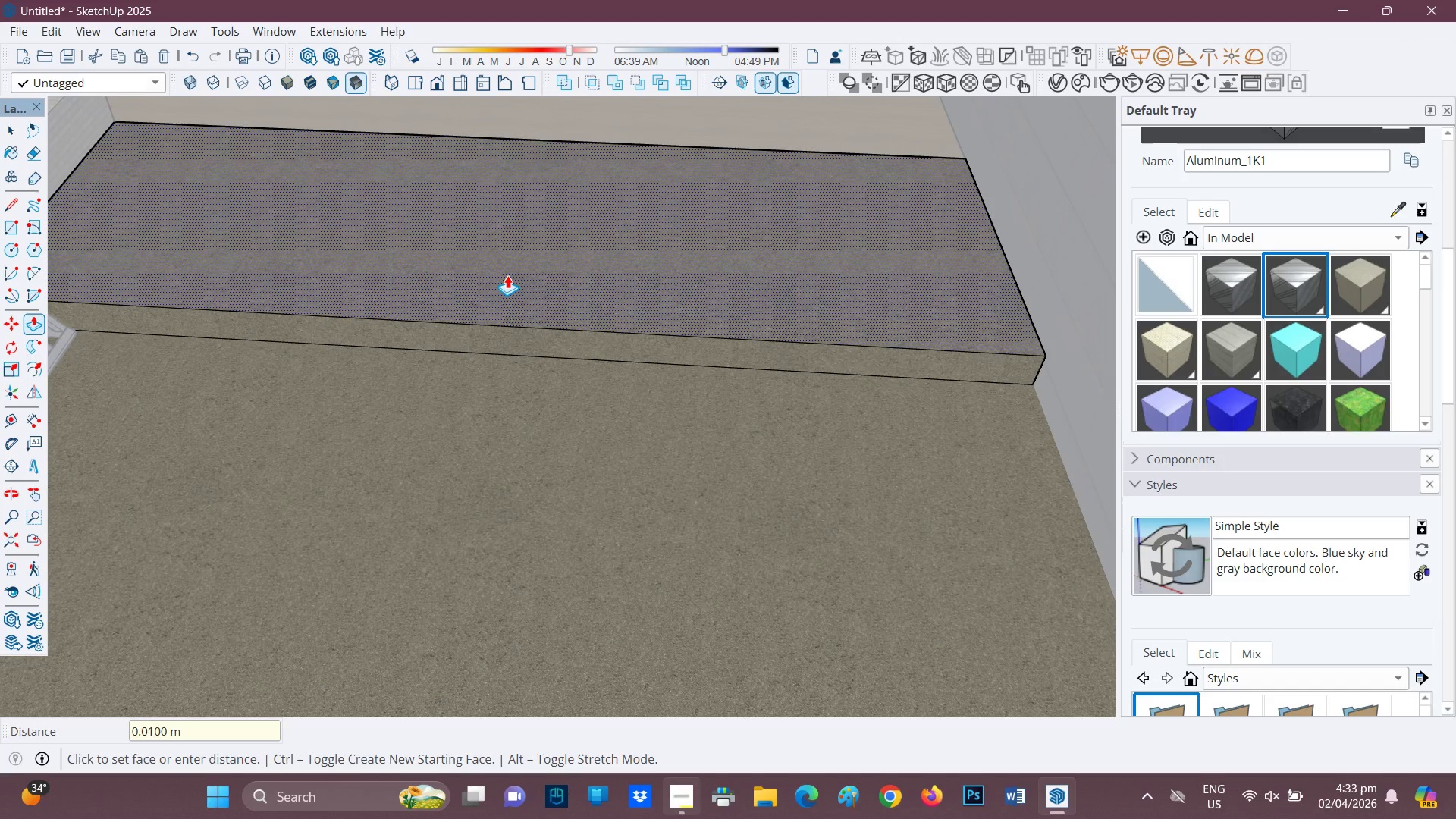 
left_click([507, 275])
 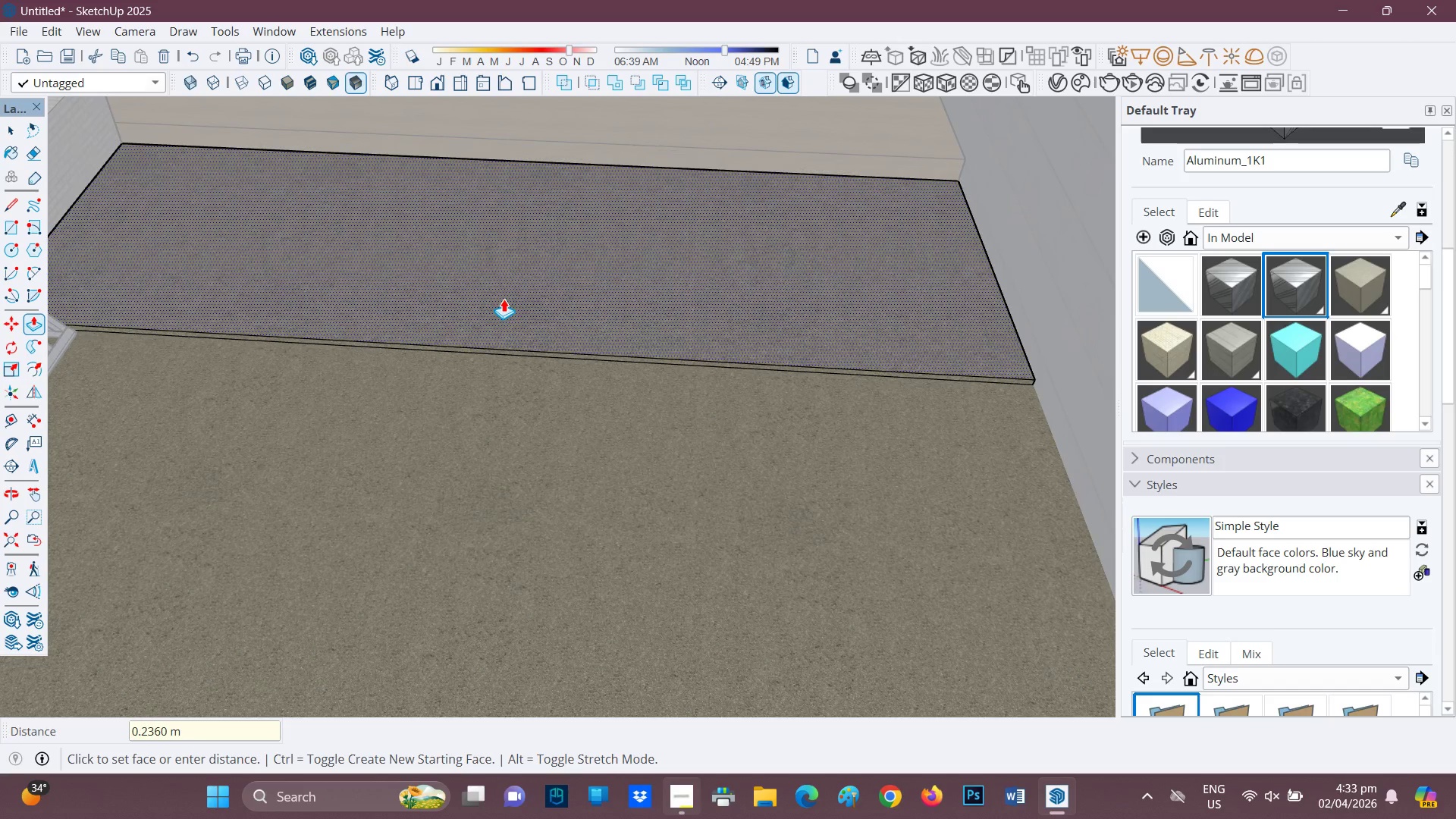 
left_click([504, 299])
 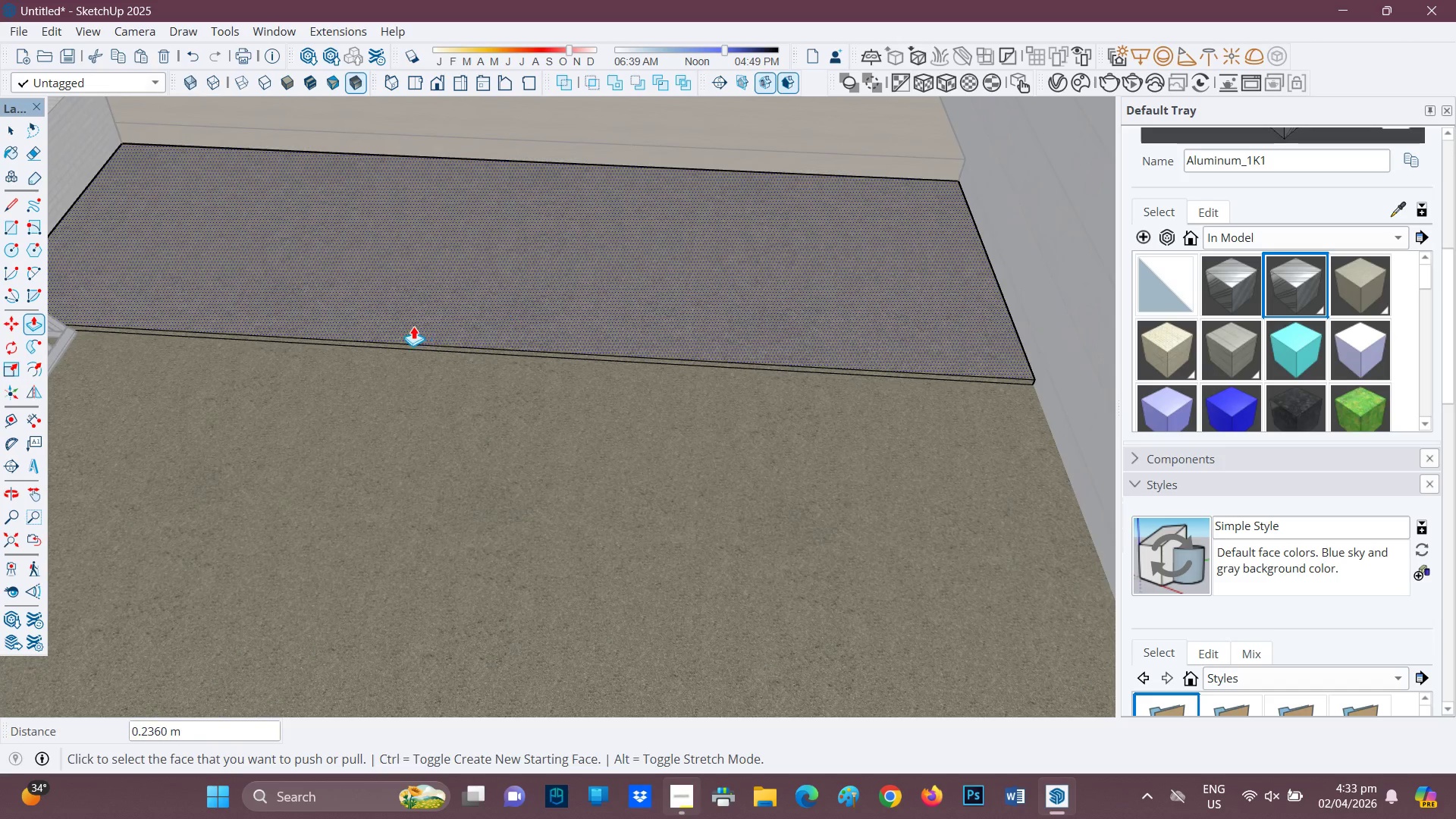 
scroll: coordinate [419, 331], scroll_direction: up, amount: 6.0
 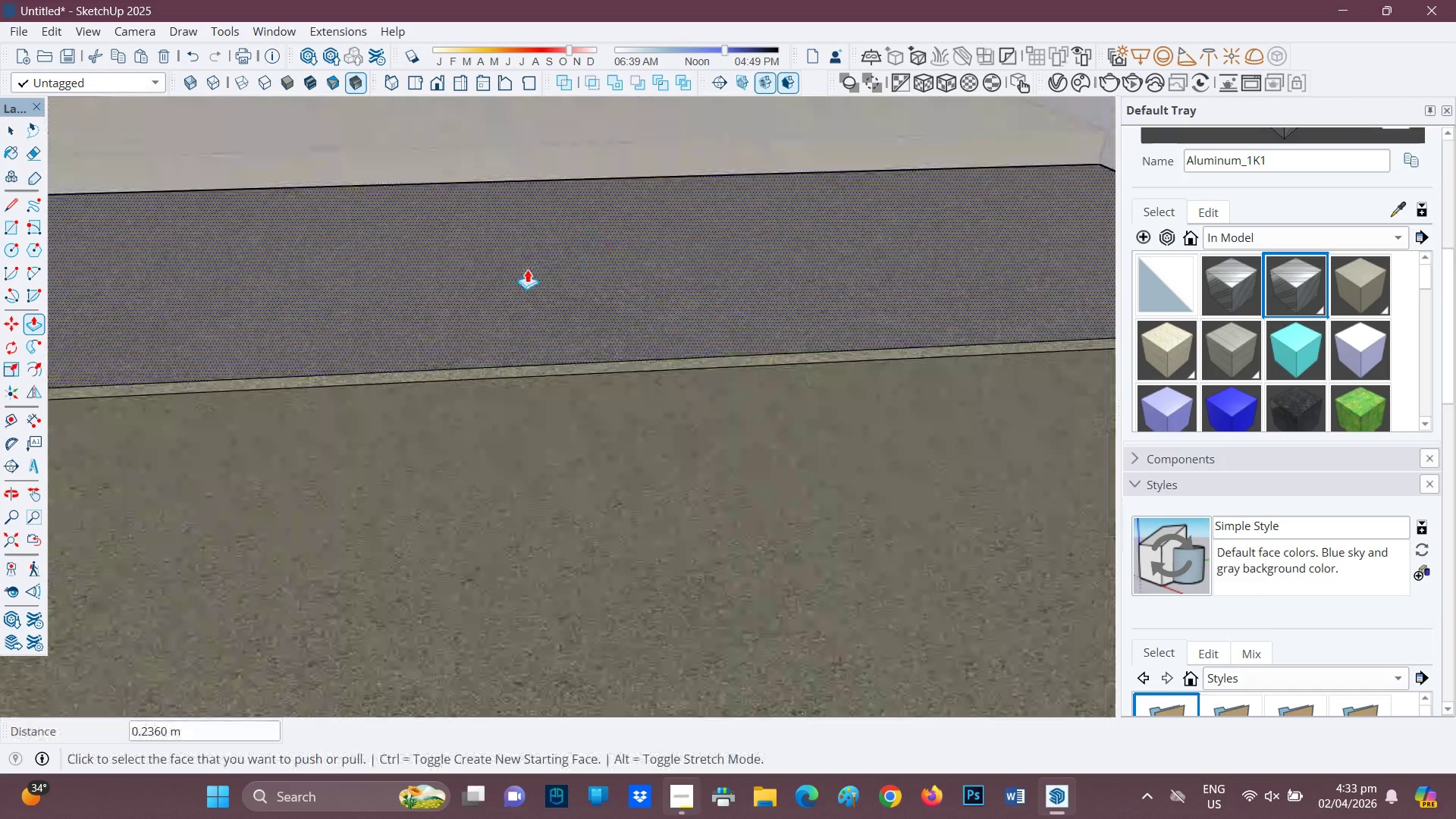 
left_click([524, 274])
 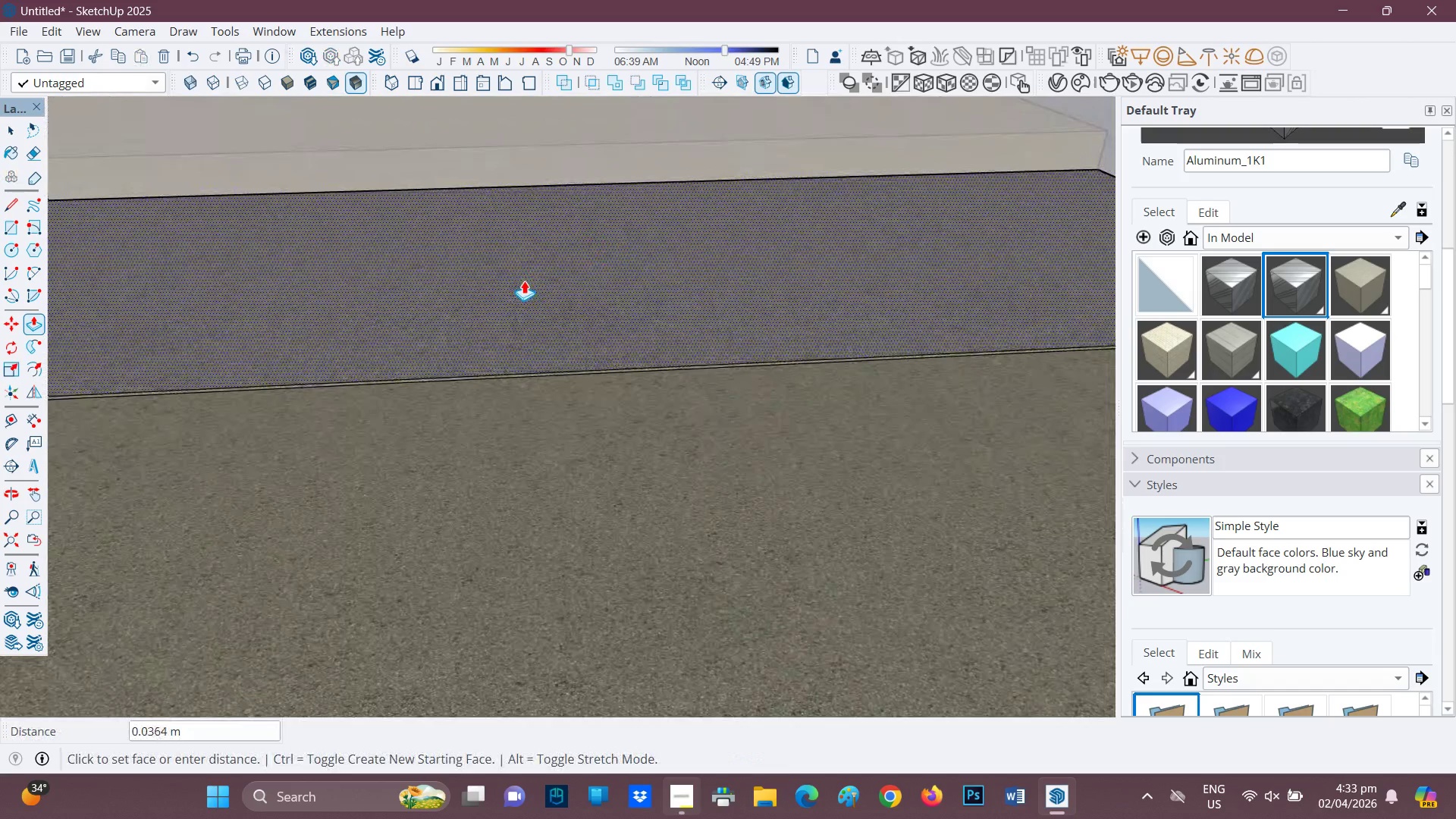 
left_click([524, 281])
 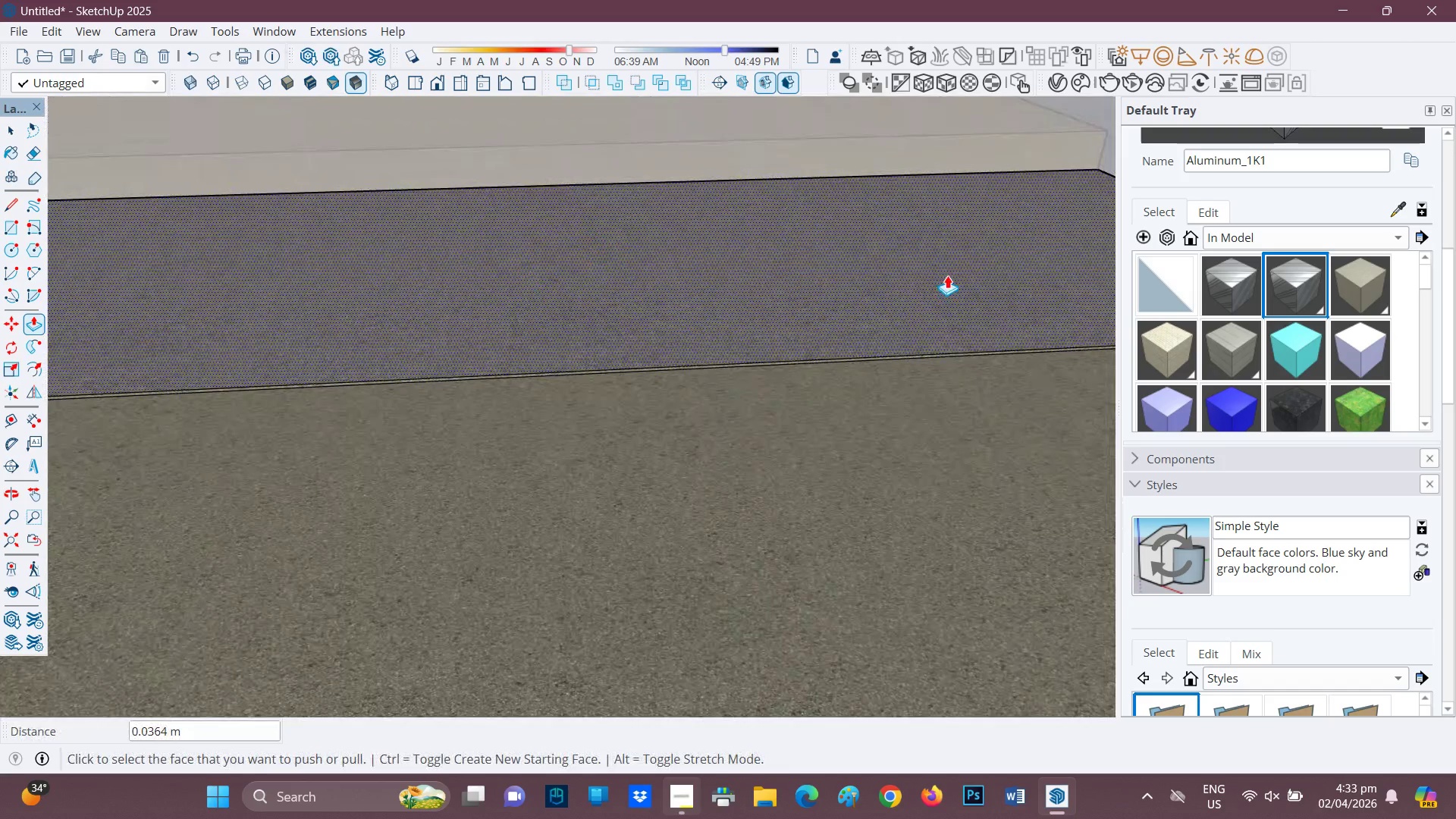 
scroll: coordinate [907, 301], scroll_direction: down, amount: 5.0
 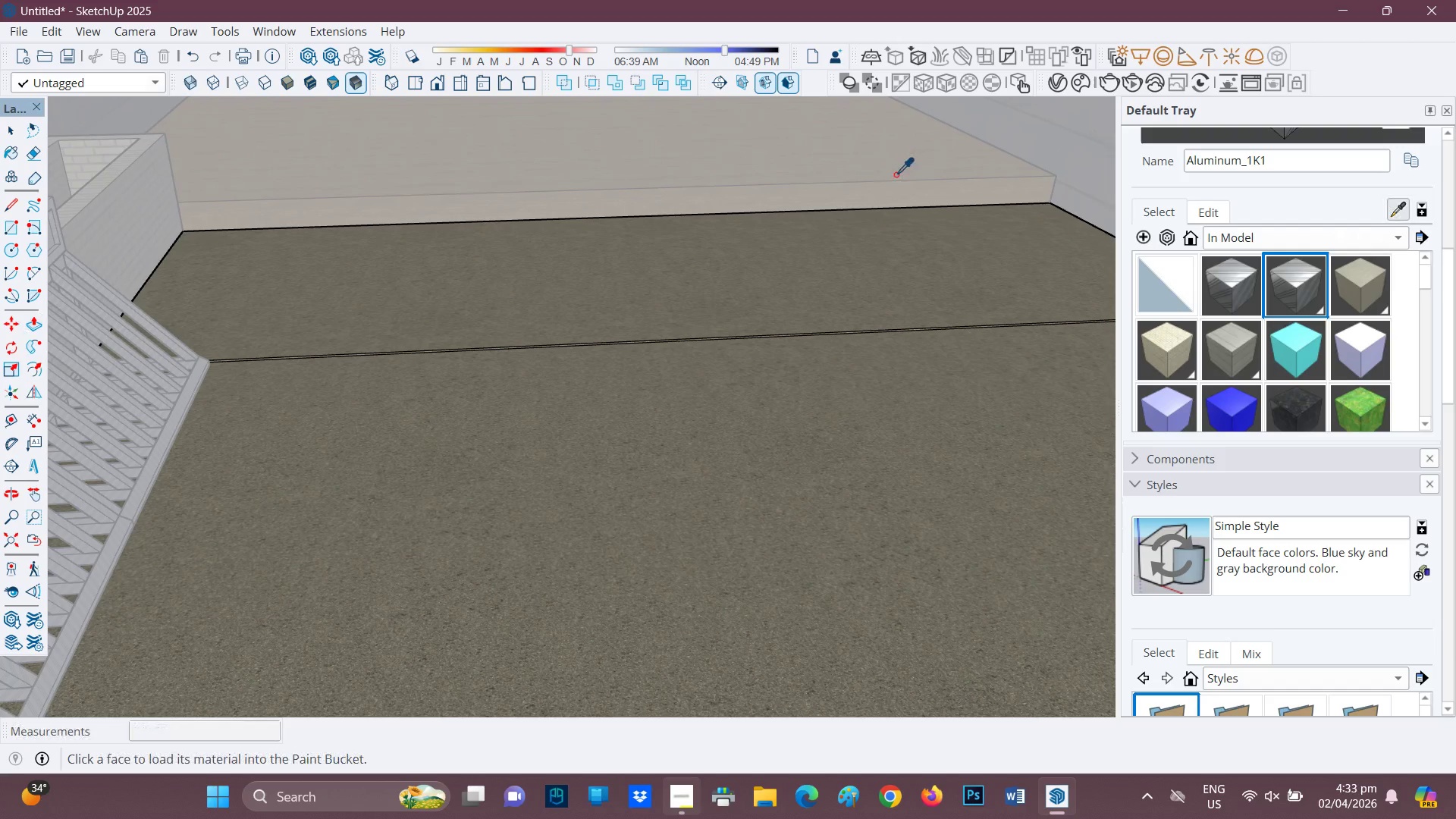 
double_click([841, 228])
 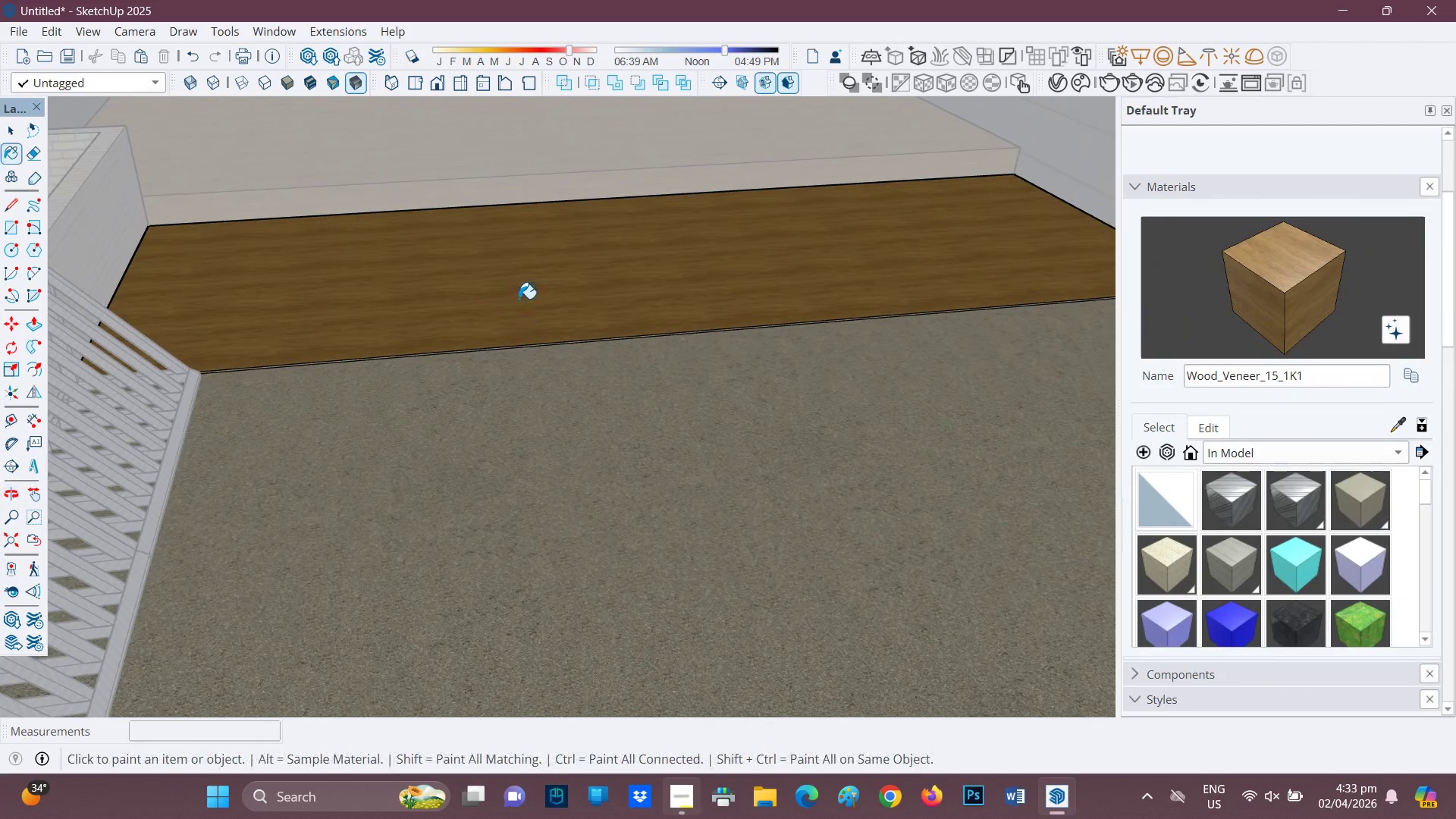 
key(Space)
 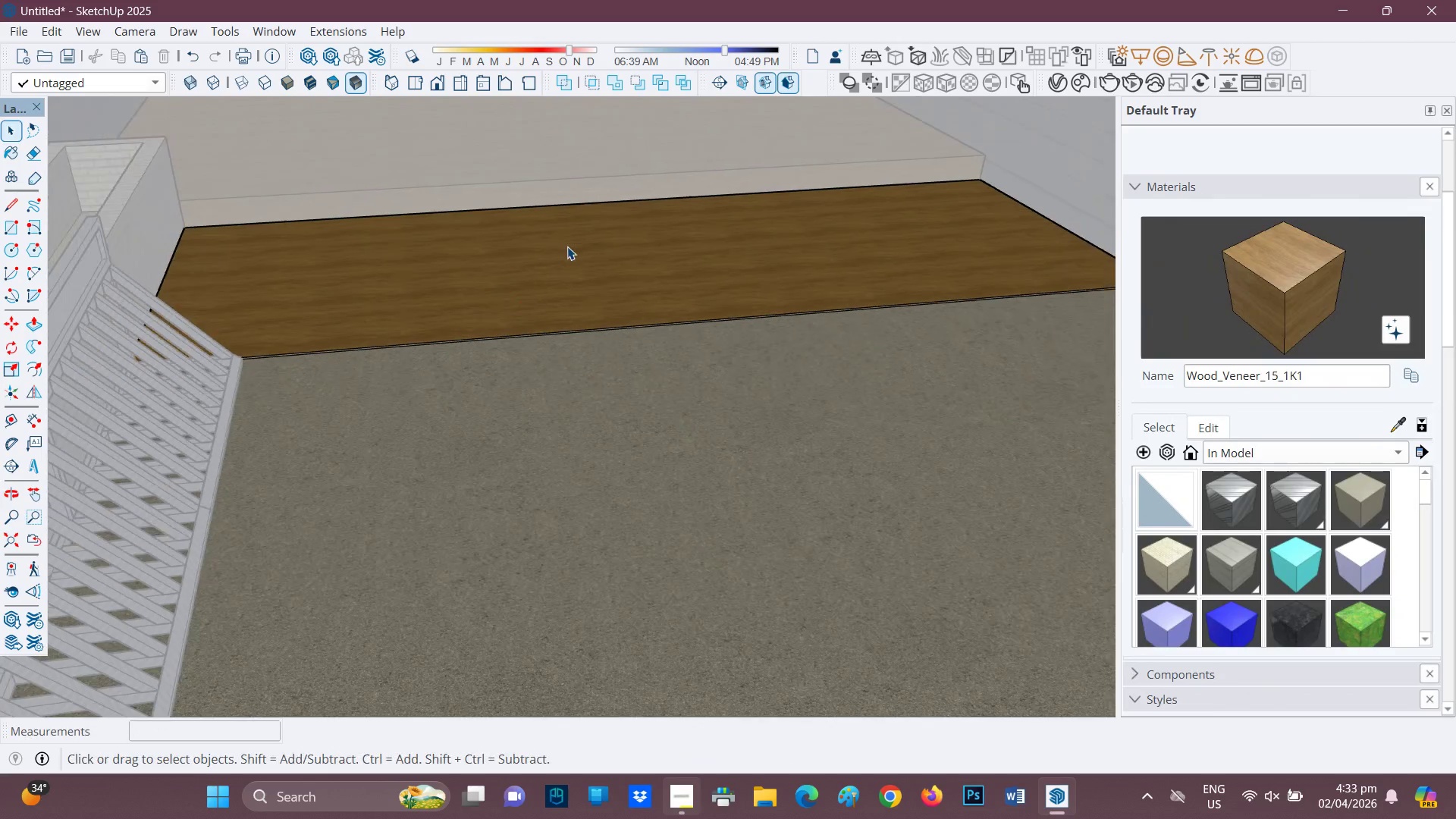 
scroll: coordinate [566, 246], scroll_direction: down, amount: 1.0
 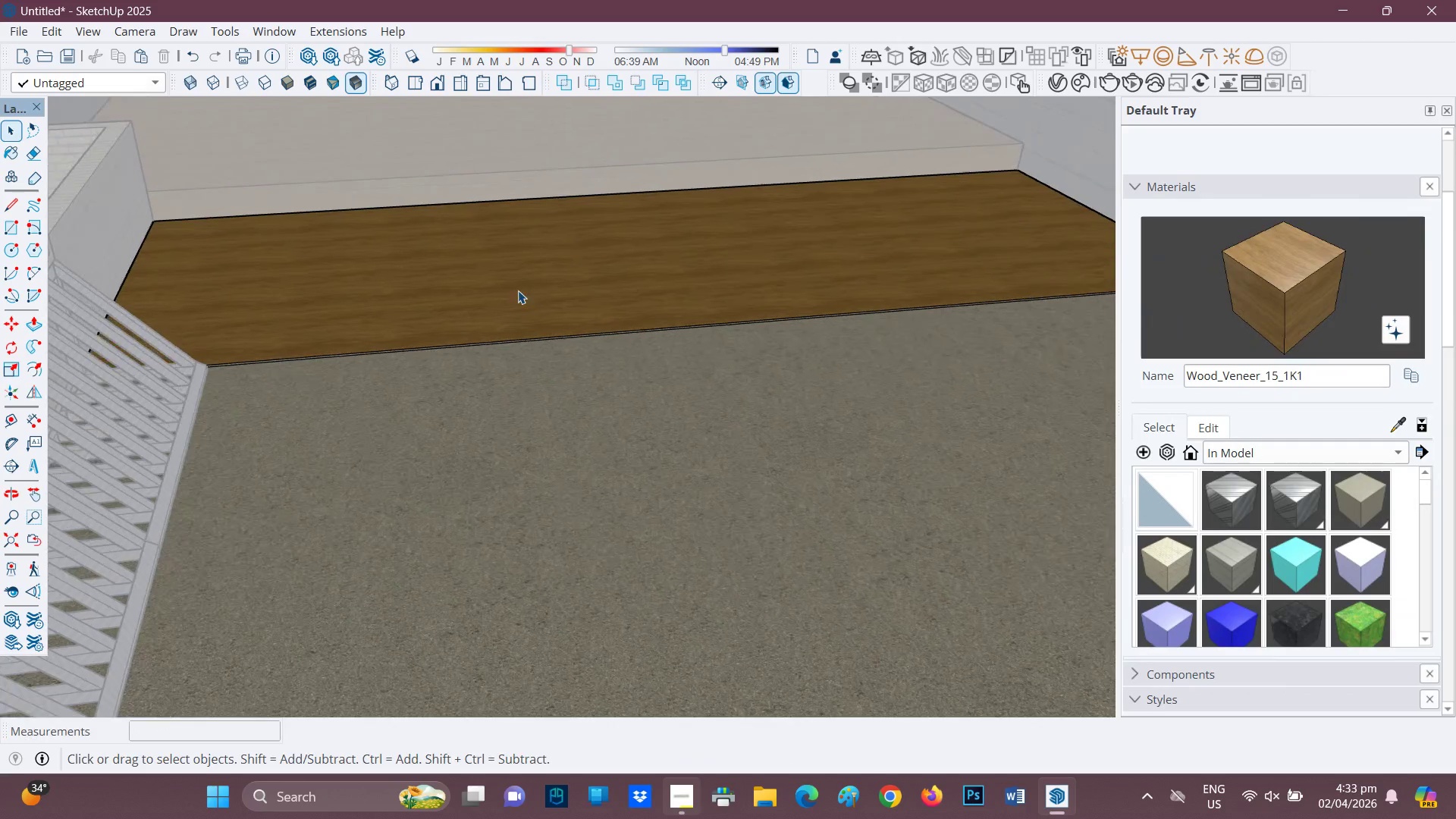 
scroll: coordinate [604, 362], scroll_direction: up, amount: 21.0
 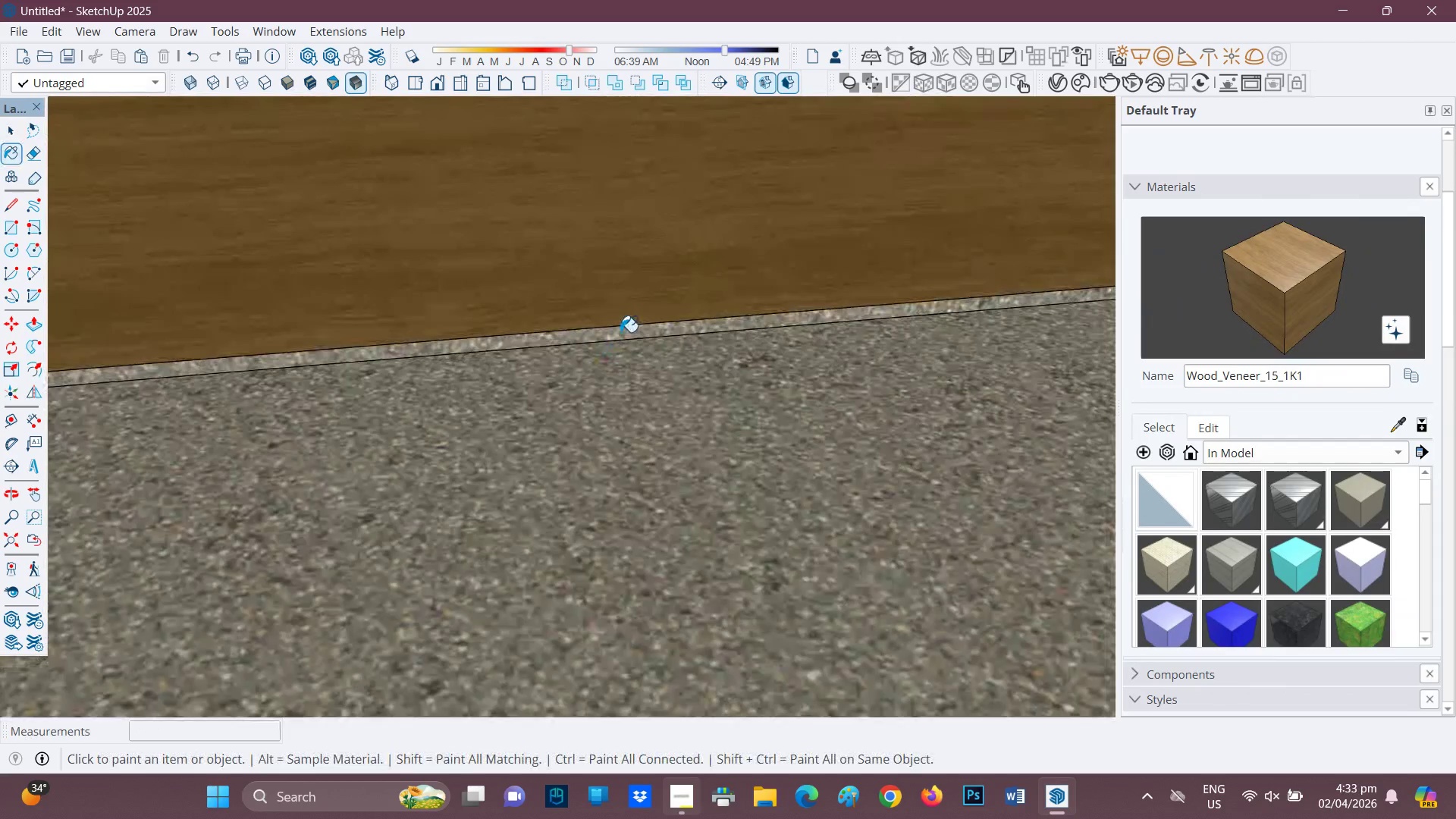 
left_click([620, 332])
 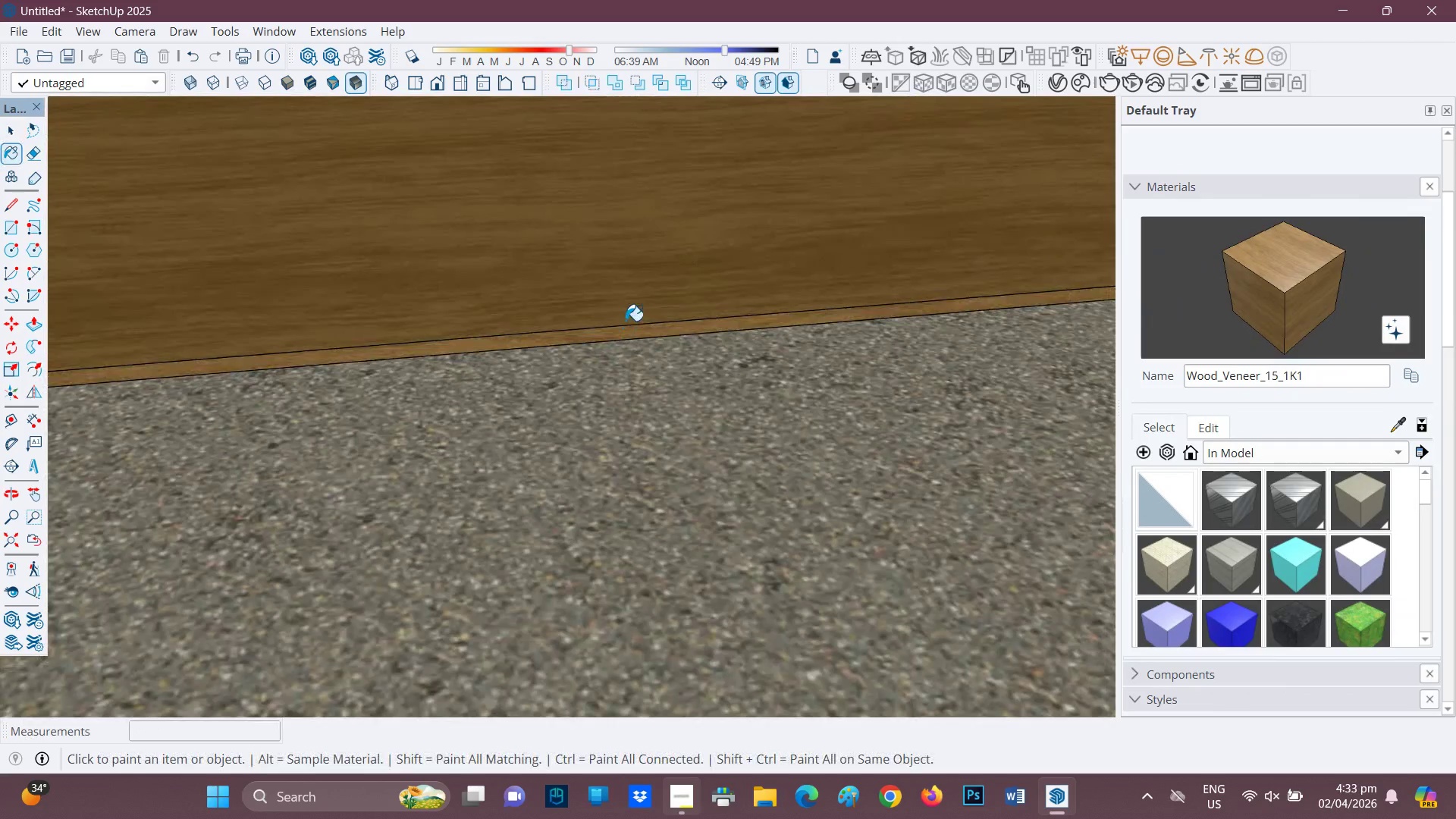 
scroll: coordinate [629, 359], scroll_direction: down, amount: 30.0
 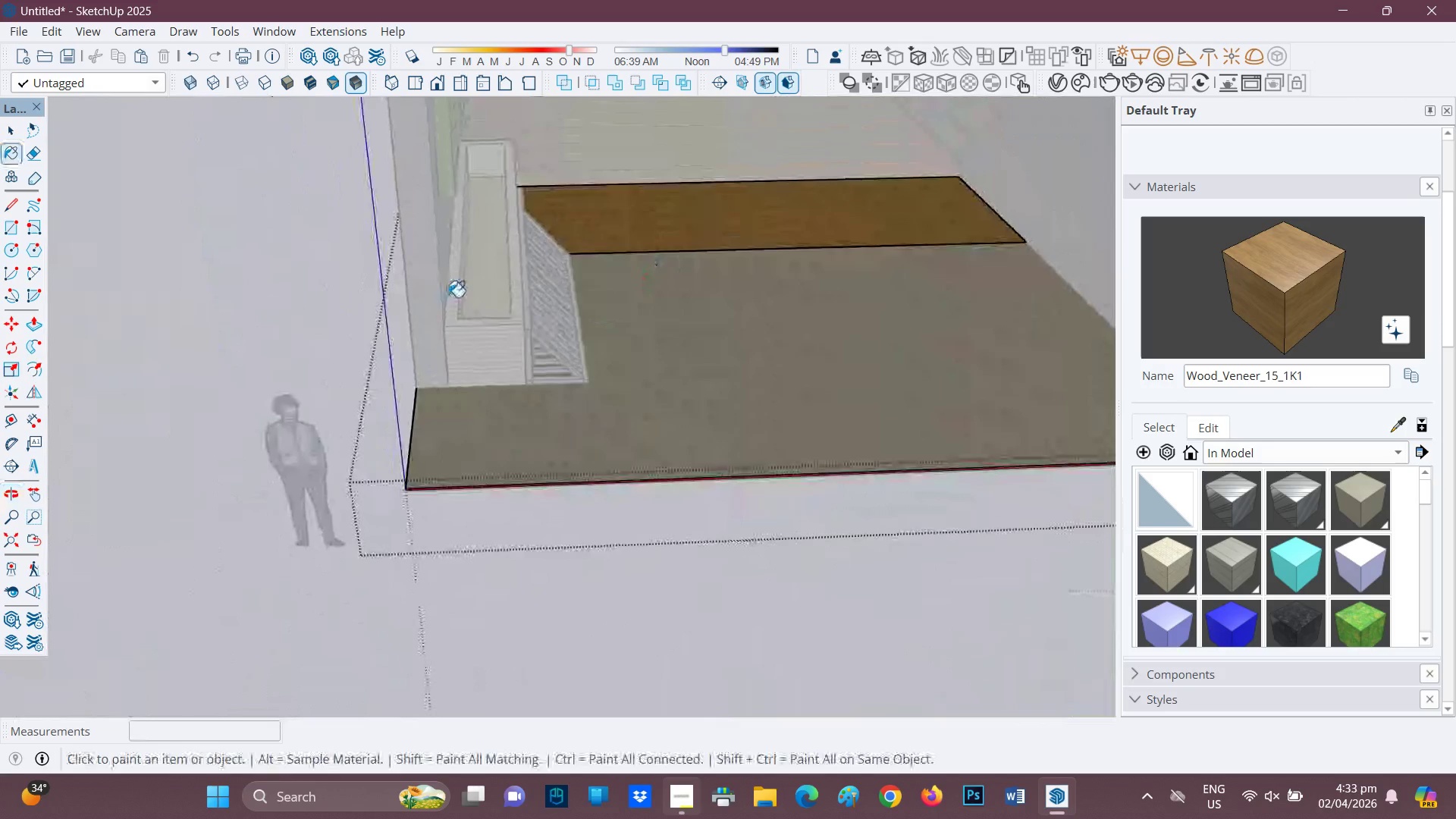 
key(Space)
 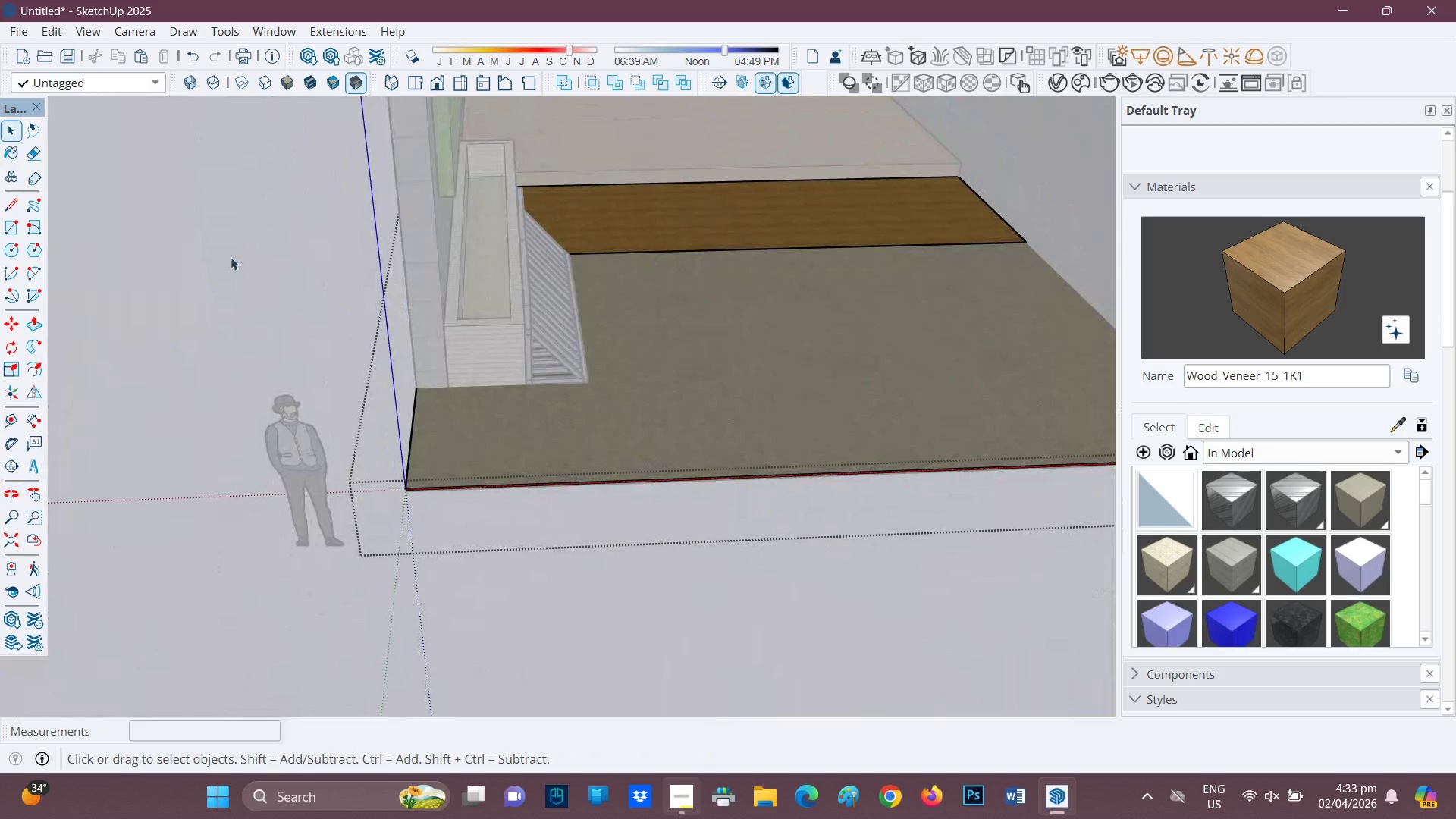 
left_click([231, 257])
 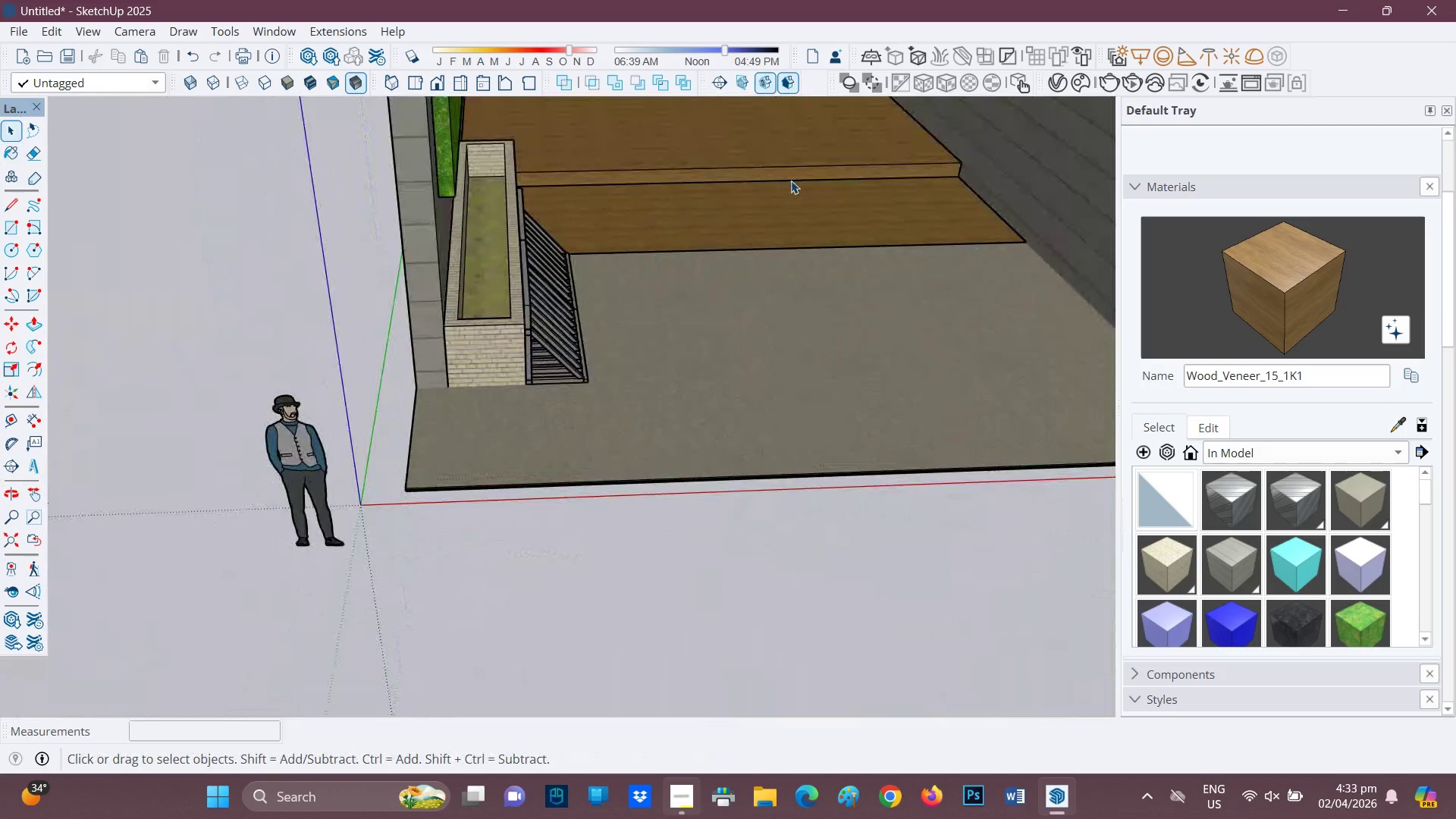 
scroll: coordinate [961, 433], scroll_direction: down, amount: 15.0
 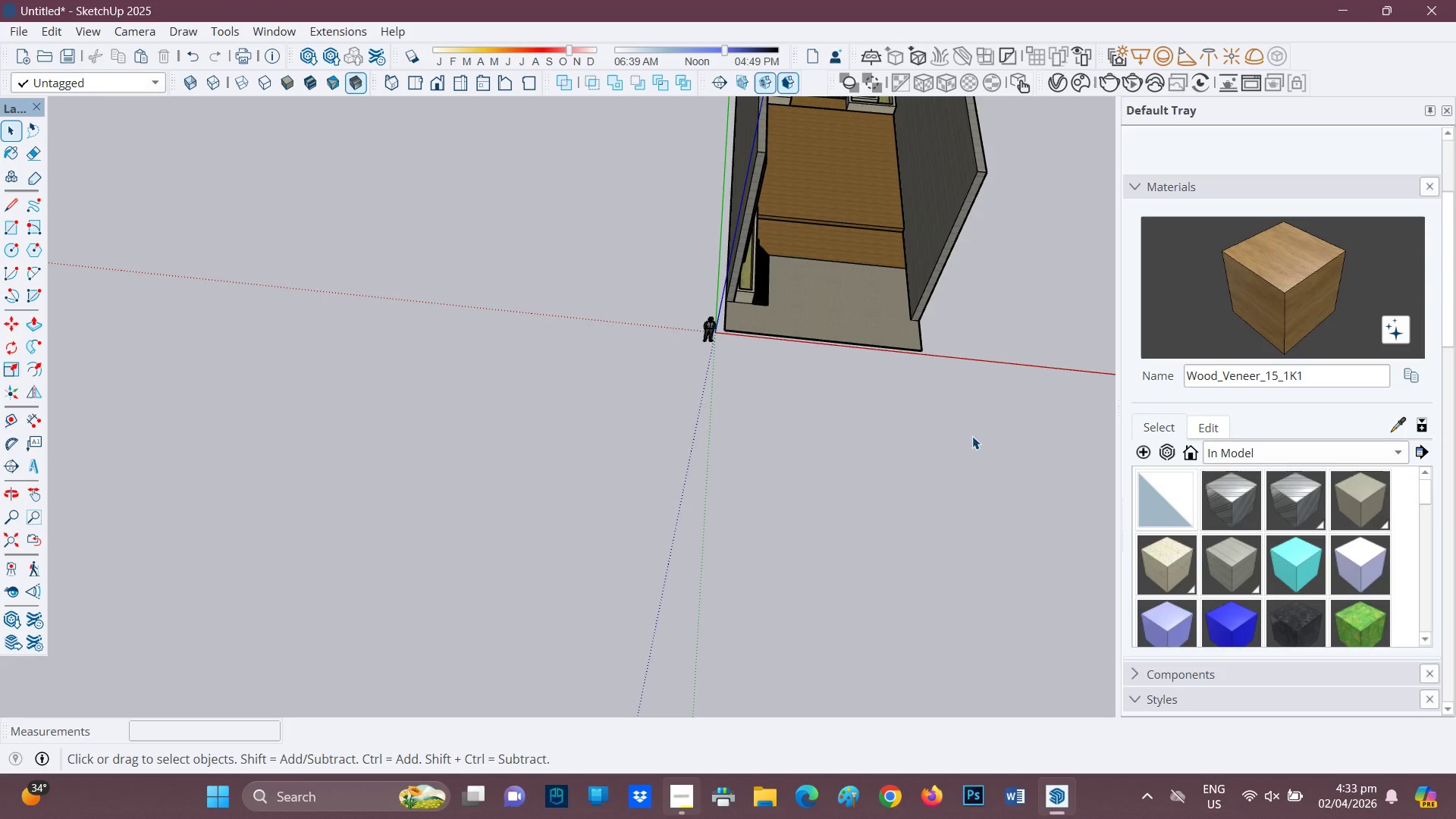 
scroll: coordinate [727, 239], scroll_direction: up, amount: 13.0
 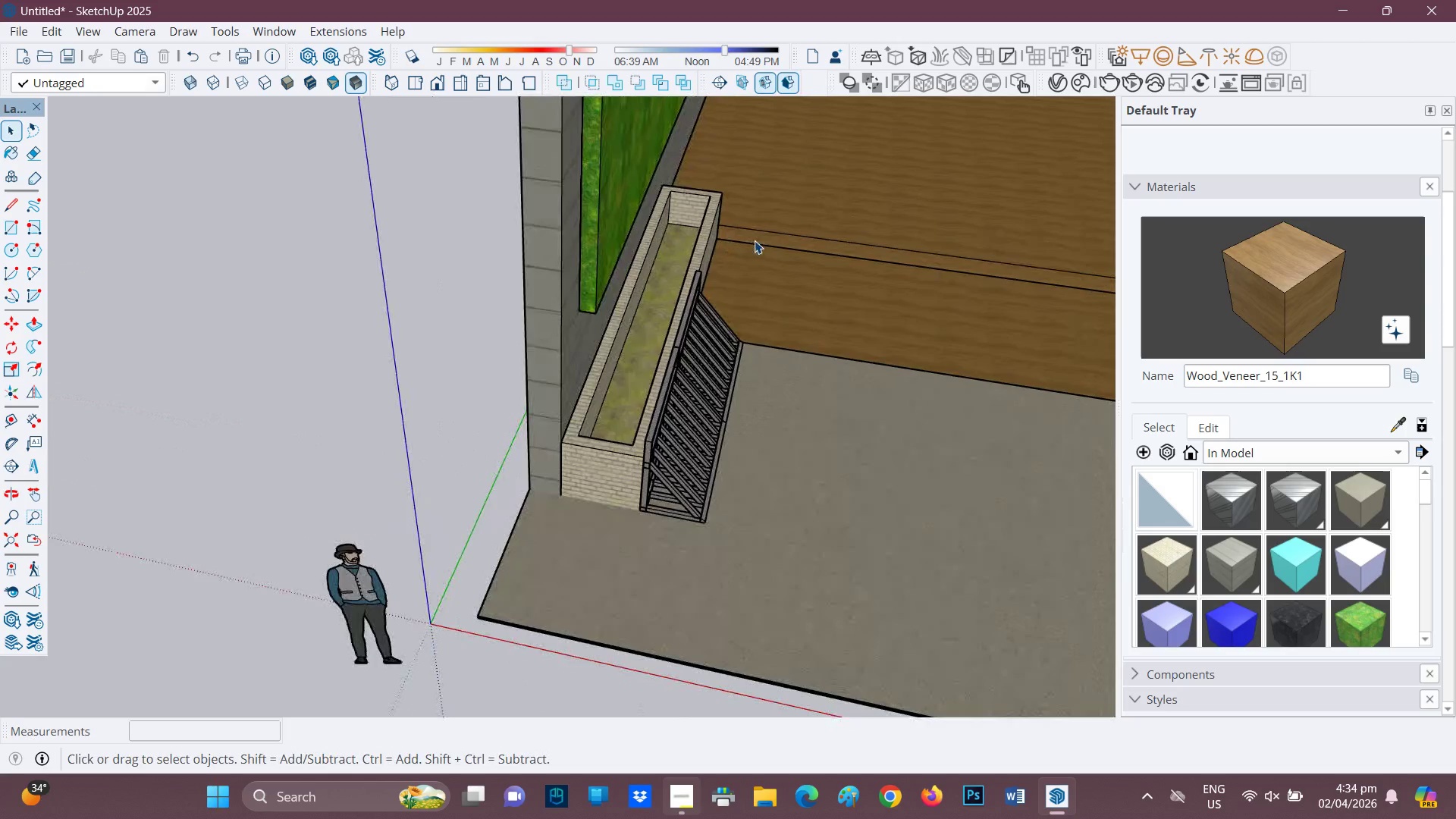 
key(H)
 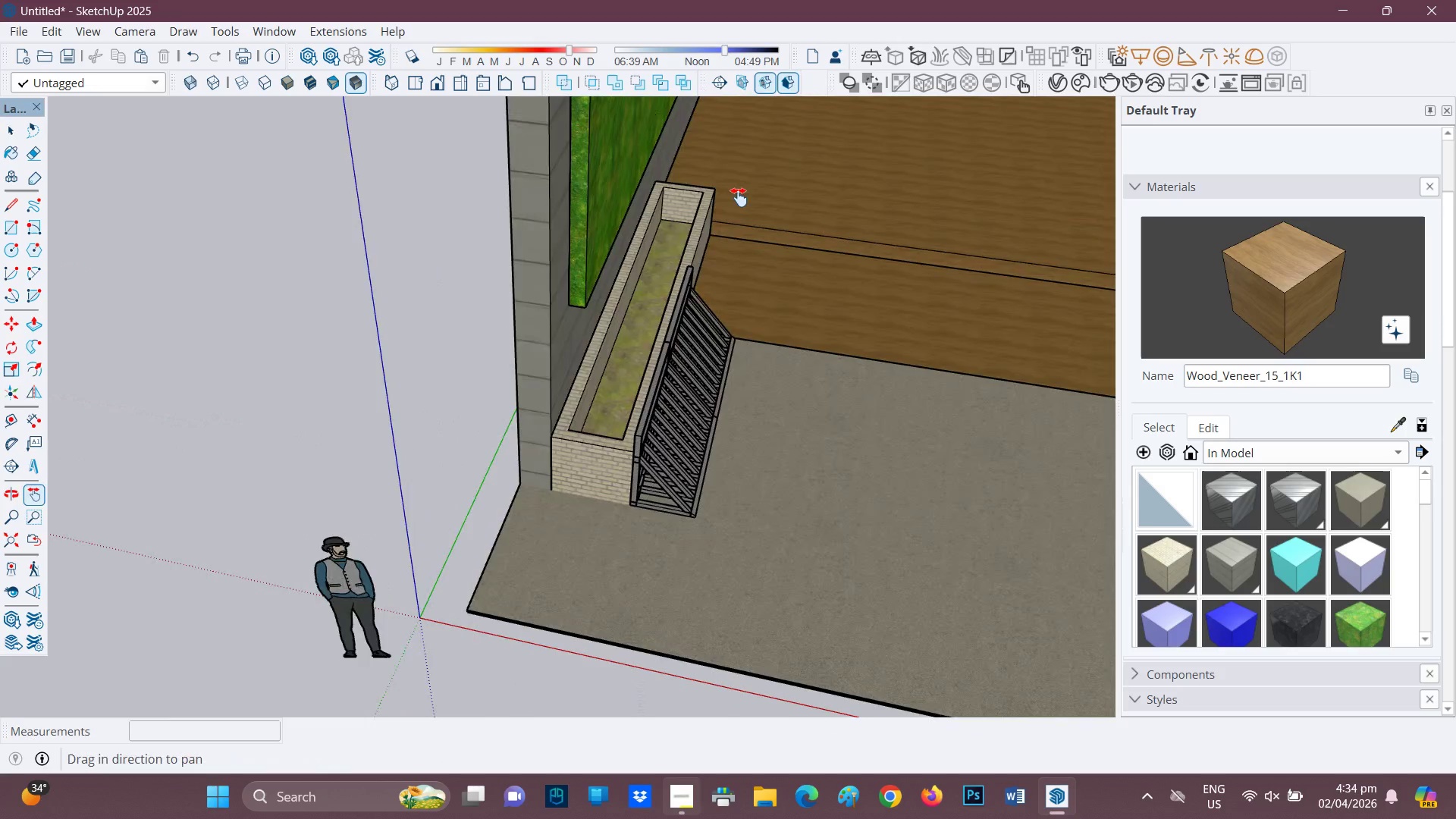 
left_click_drag(start_coordinate=[761, 211], to_coordinate=[458, 191])
 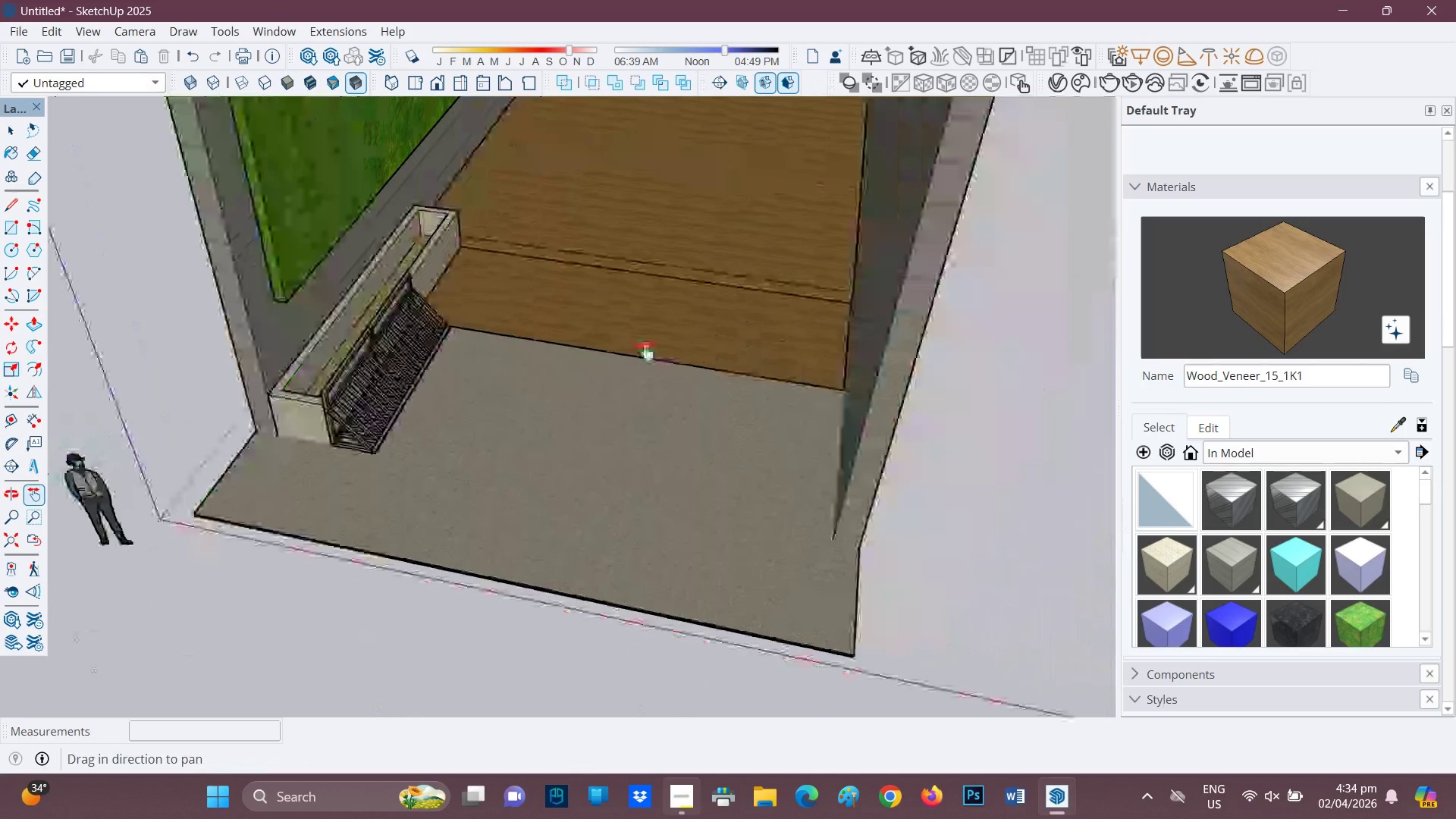 
scroll: coordinate [656, 303], scroll_direction: none, amount: 0.0
 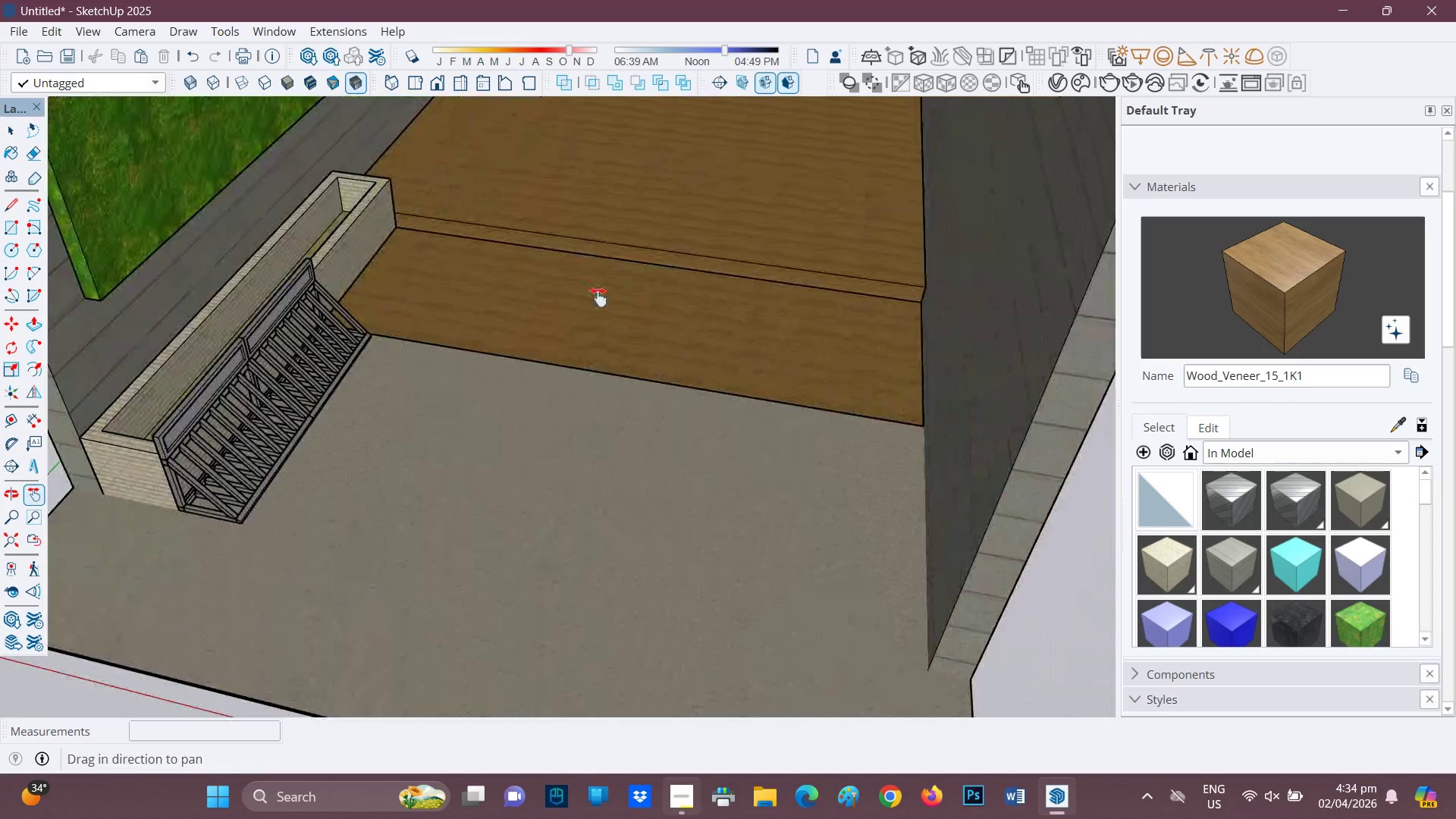 
scroll: coordinate [588, 298], scroll_direction: up, amount: 2.0
 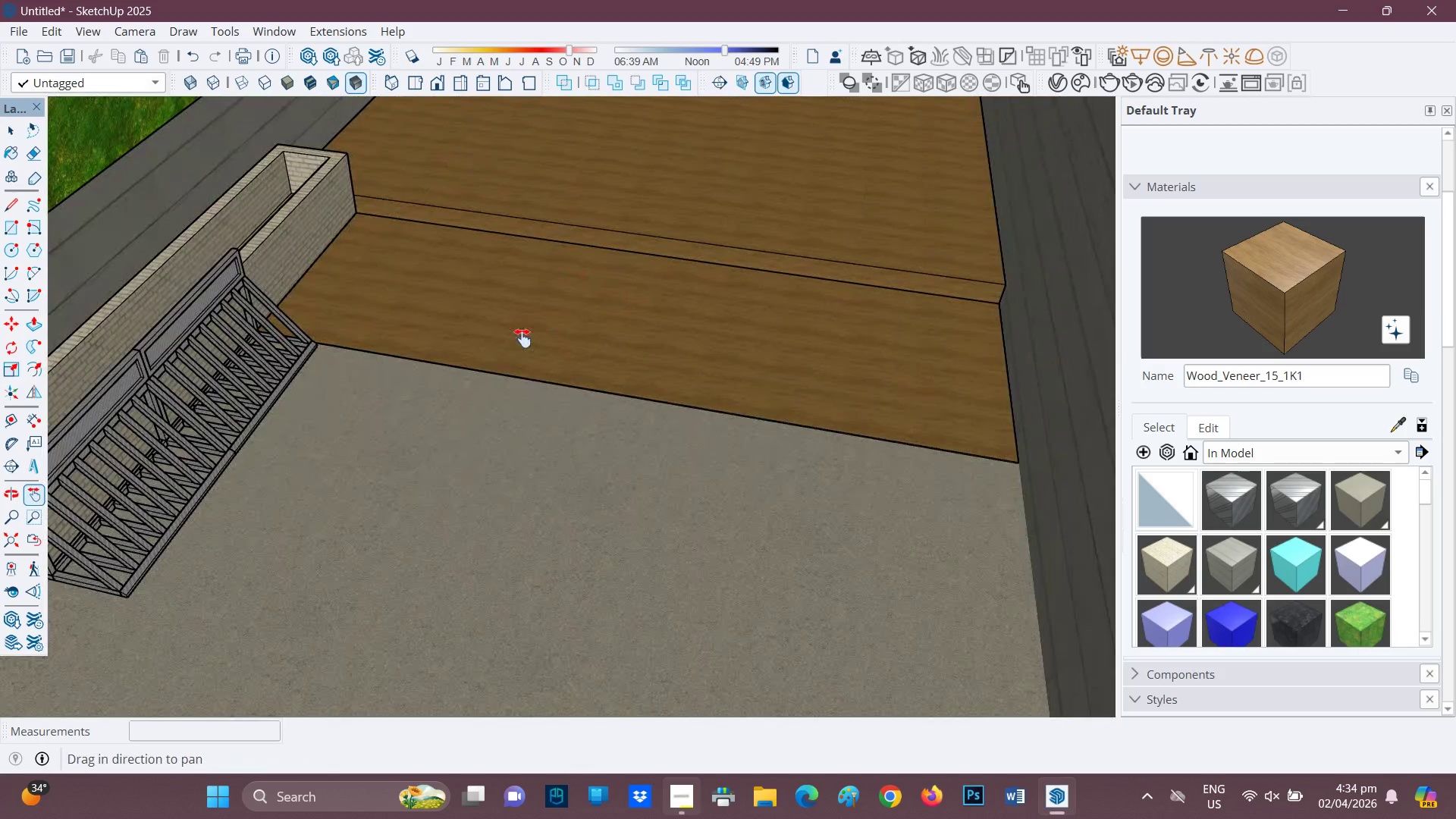 
key(E)
 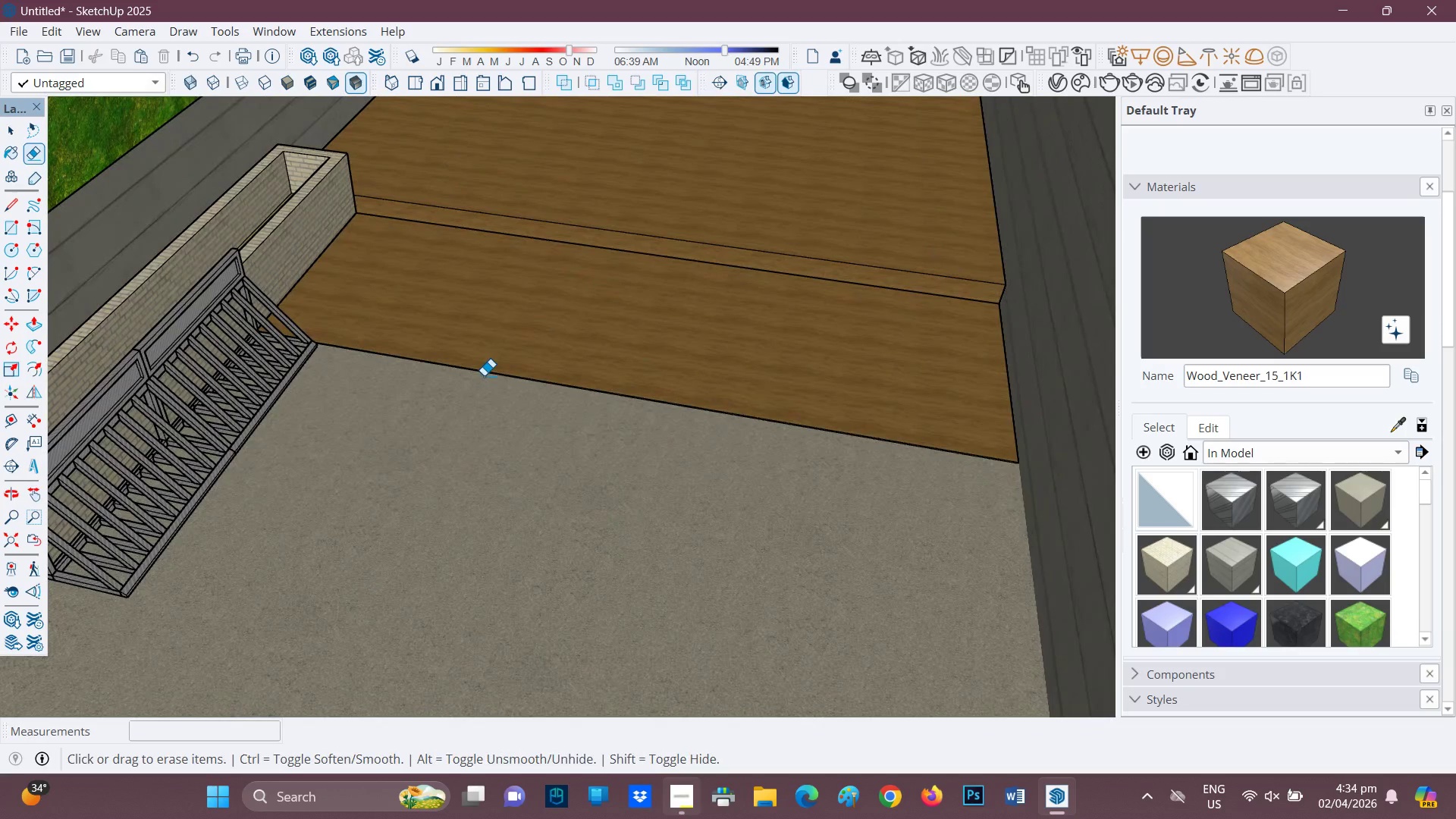 
left_click([486, 374])
 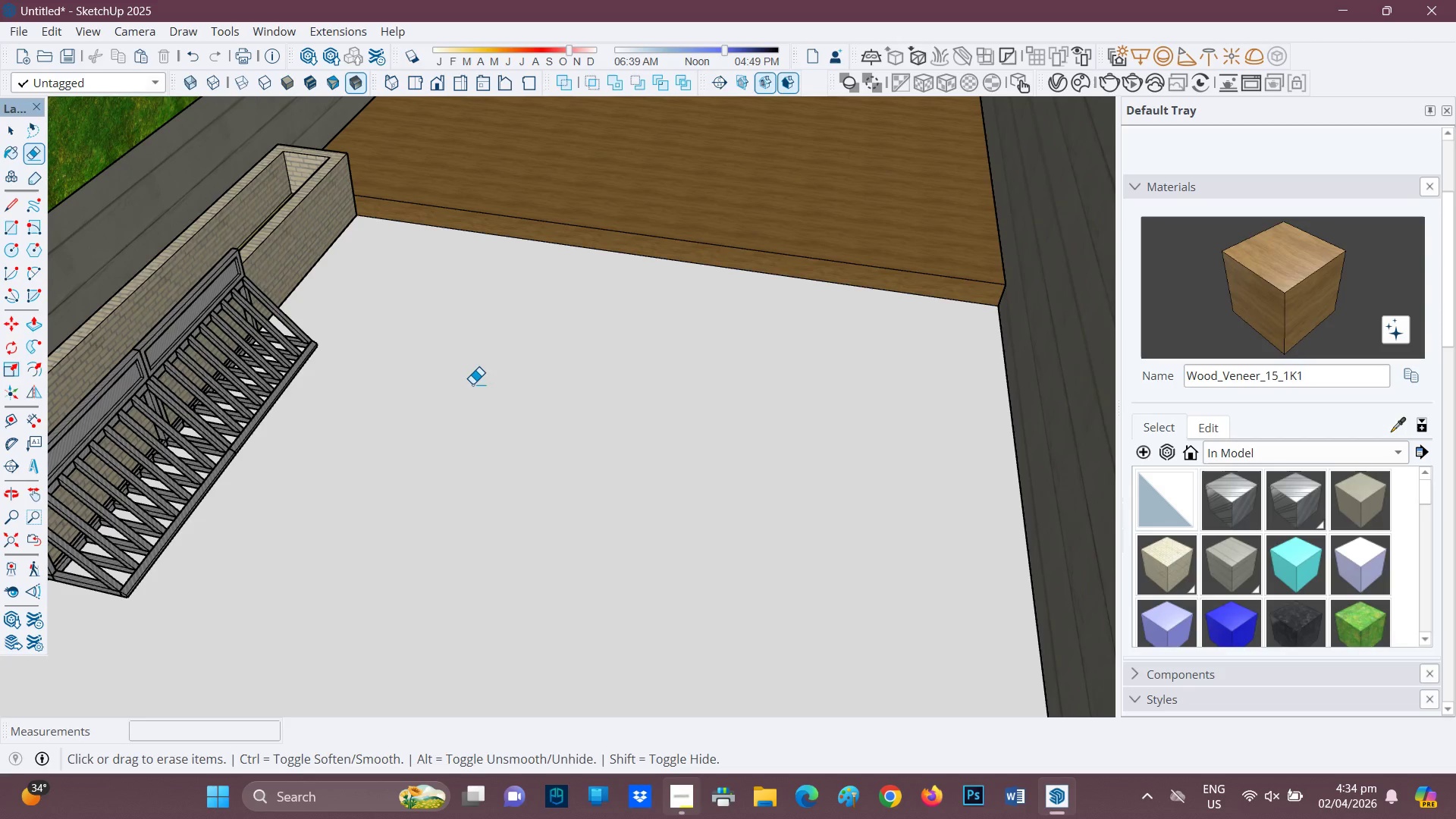 
key(Control+Z)
 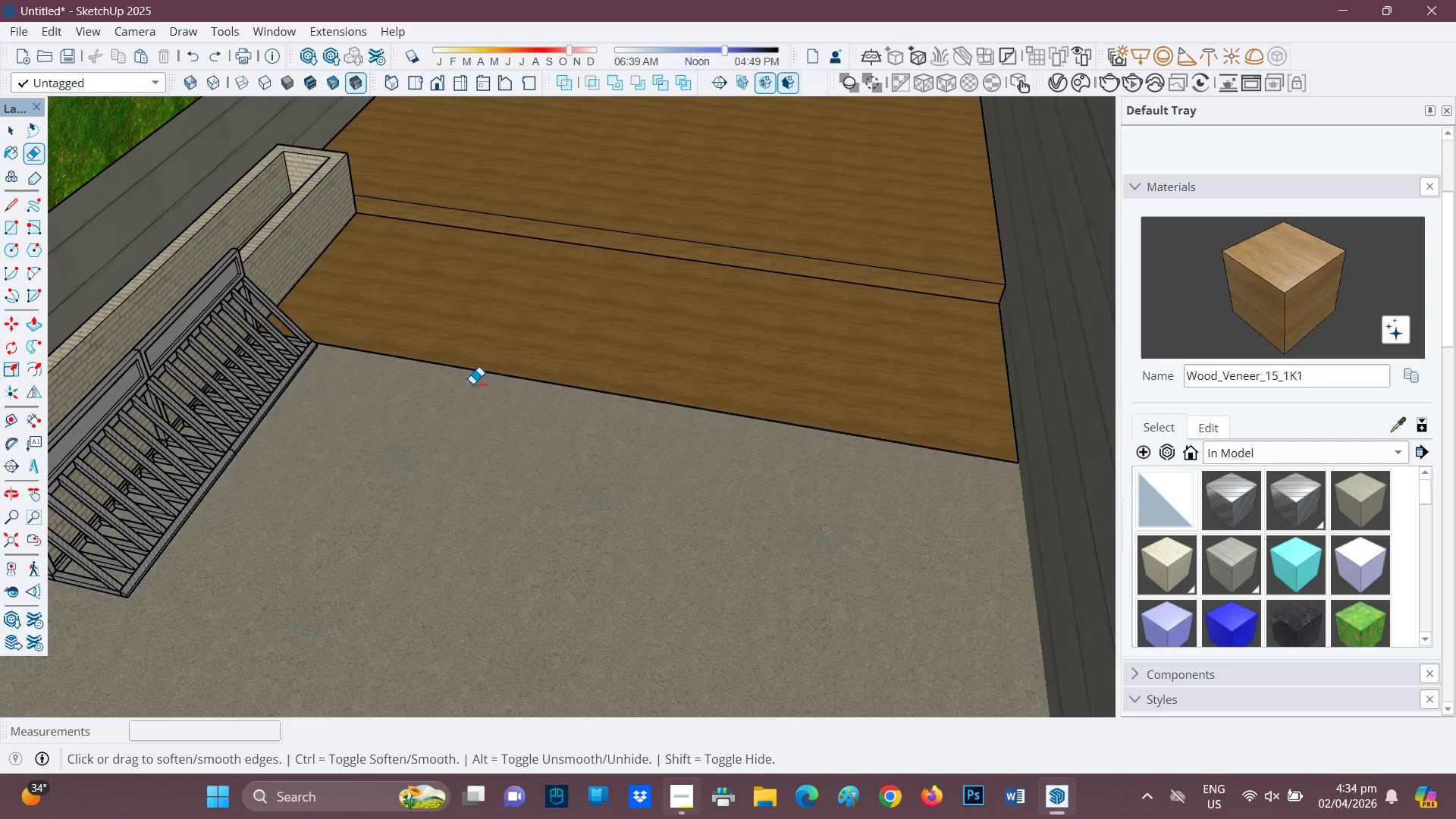 
key(Control+Z)
 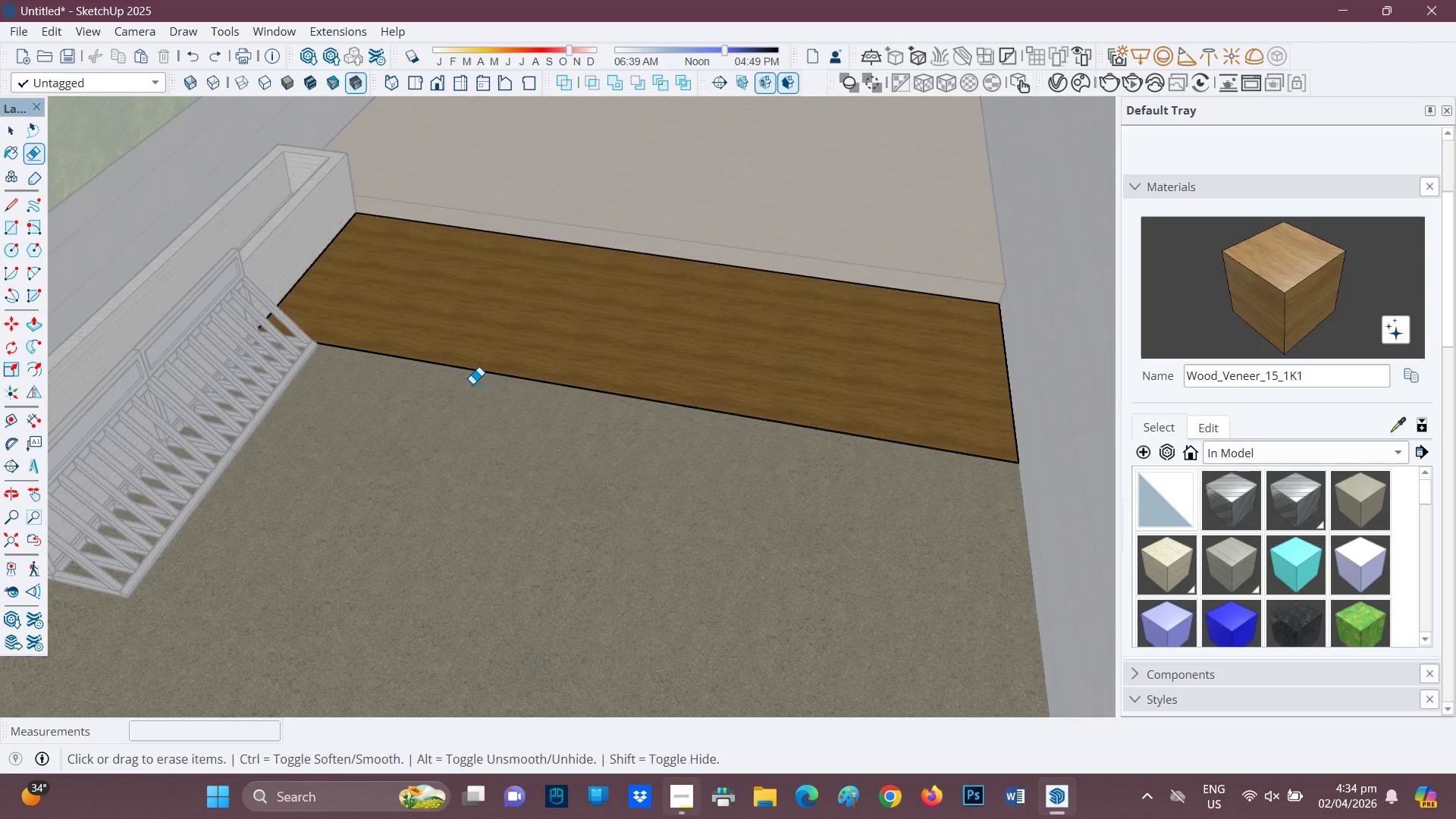 
key(Control+Z)
 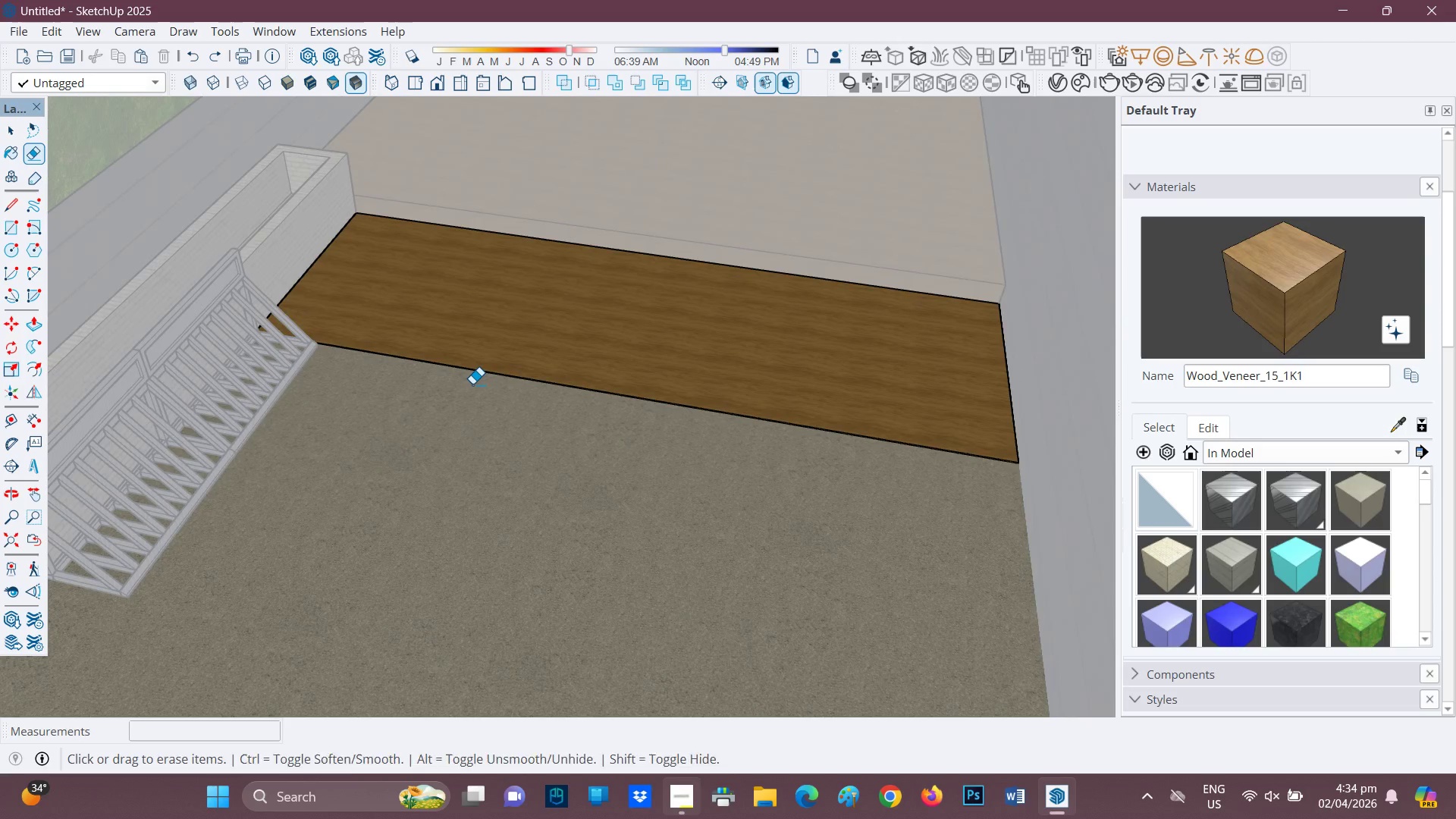 
key(Control+ControlLeft)
 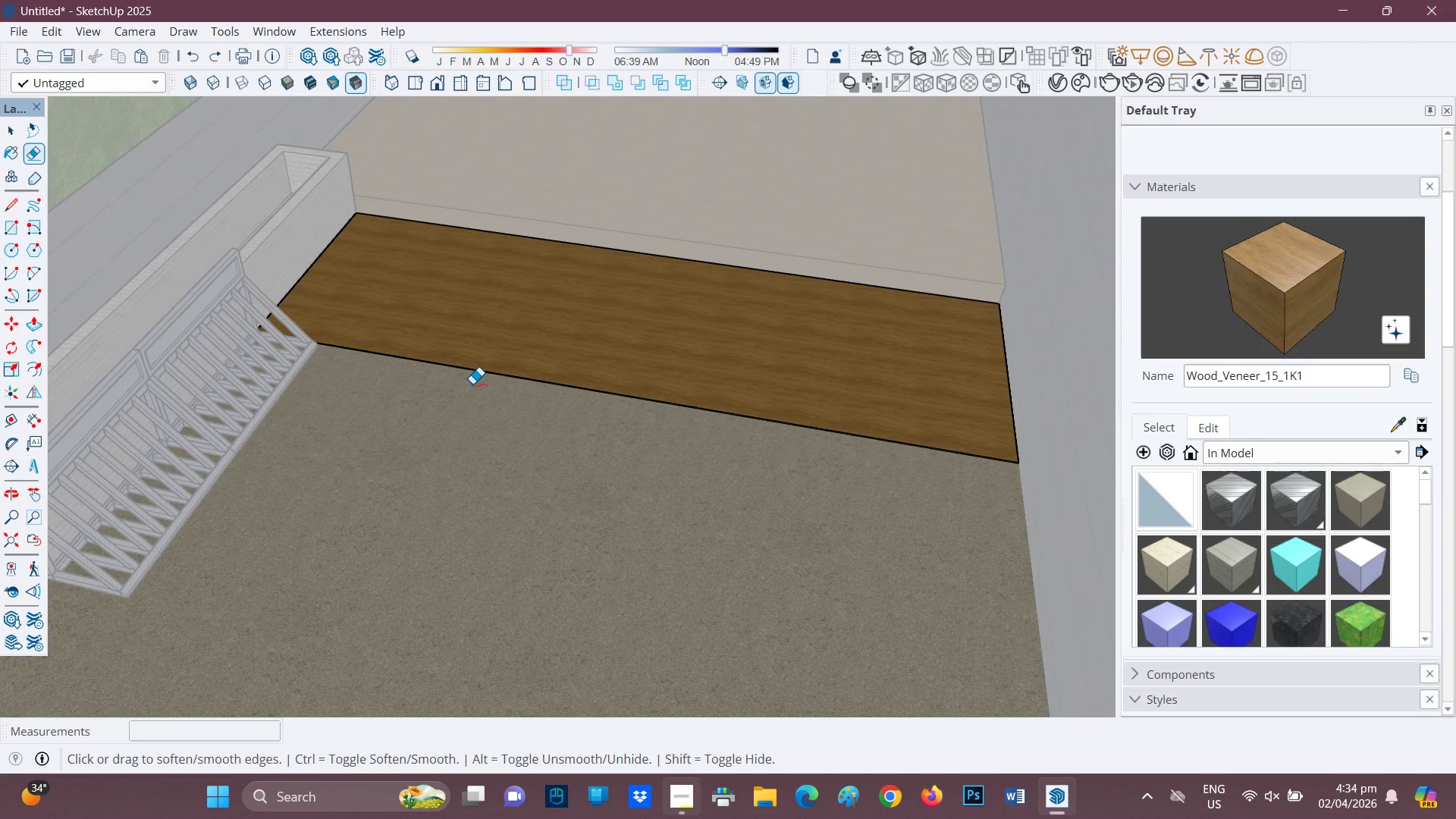 
key(Control+Z)
 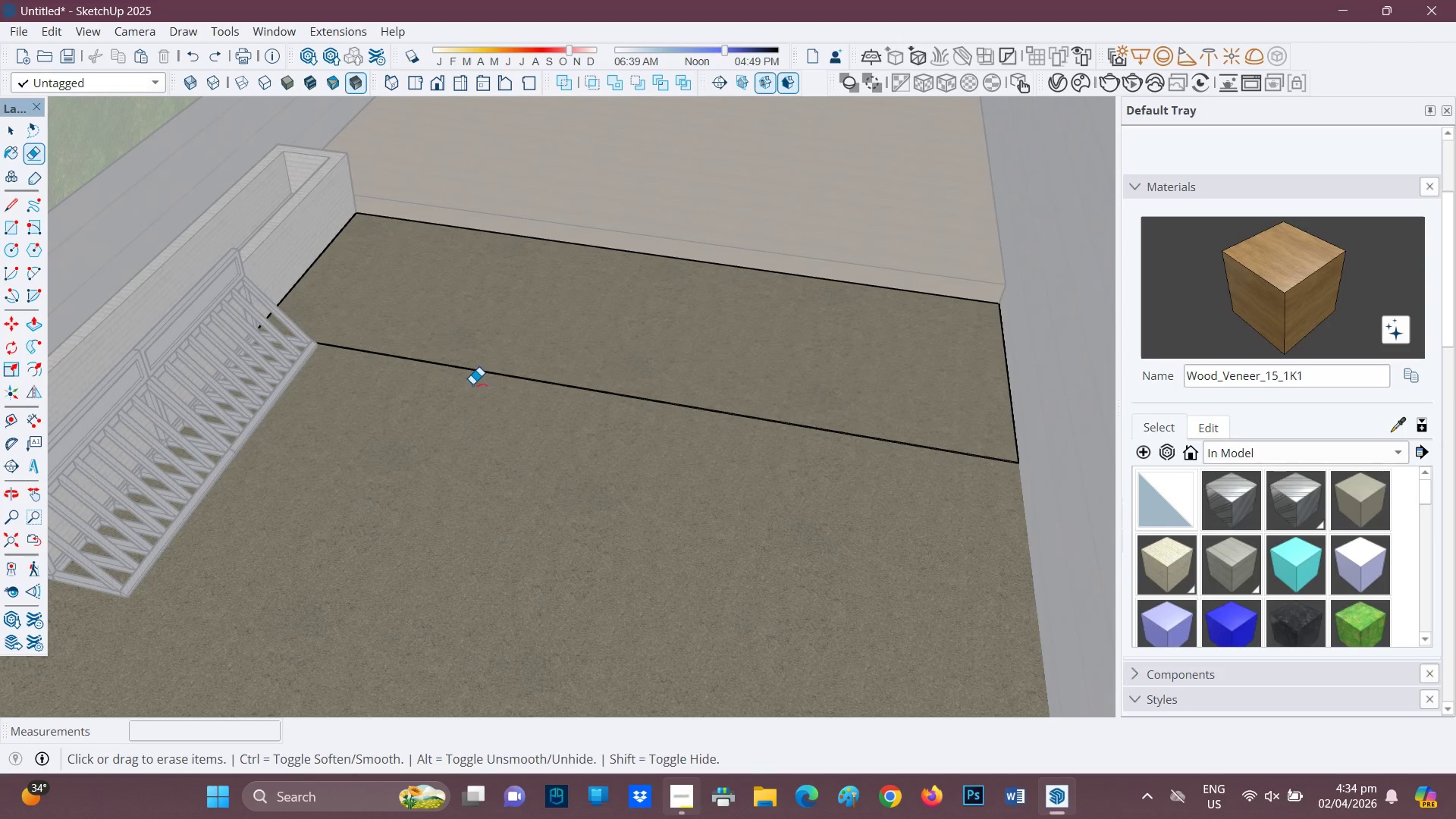 
key(Control+ControlLeft)
 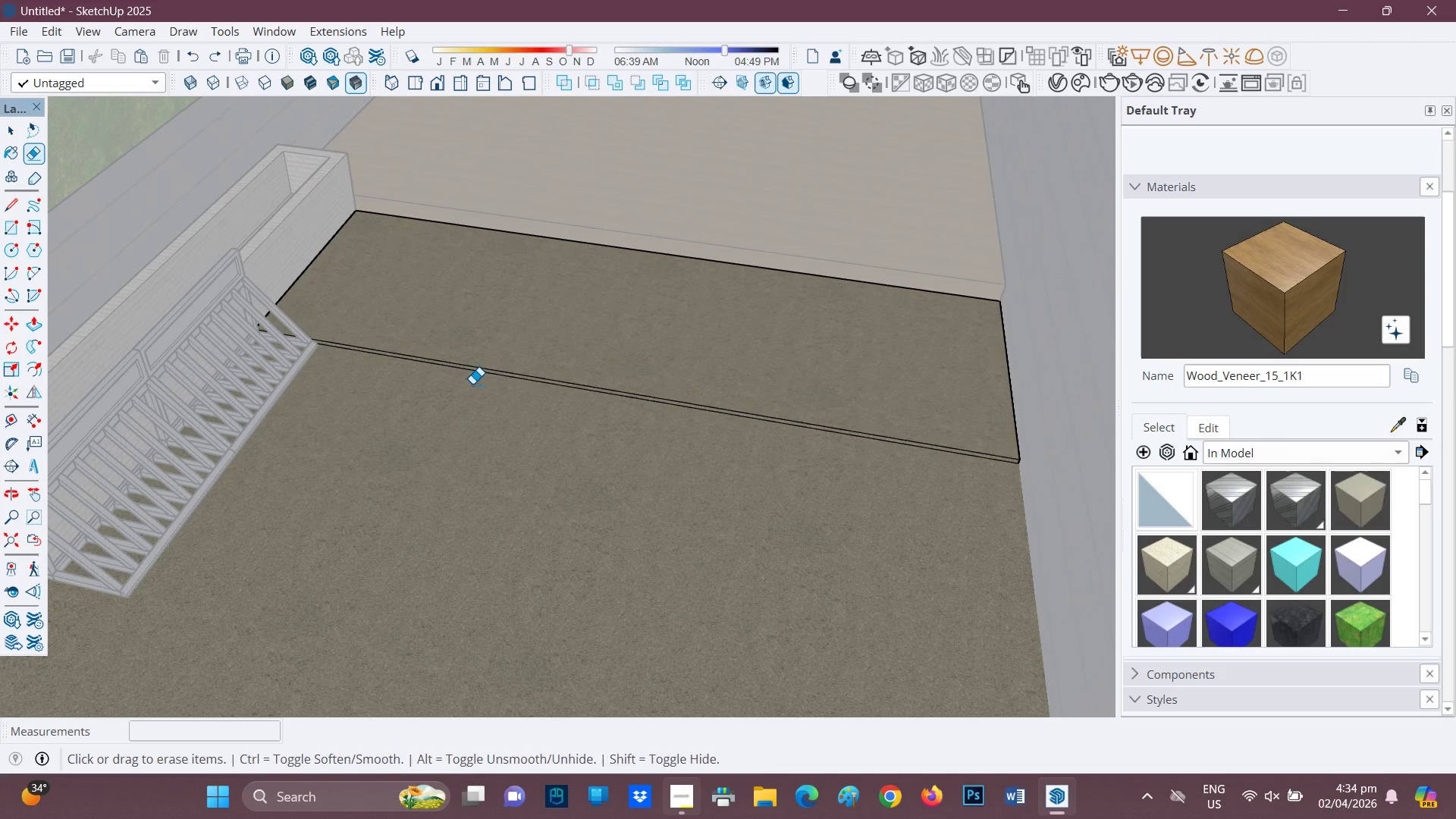 
key(Control+Z)
 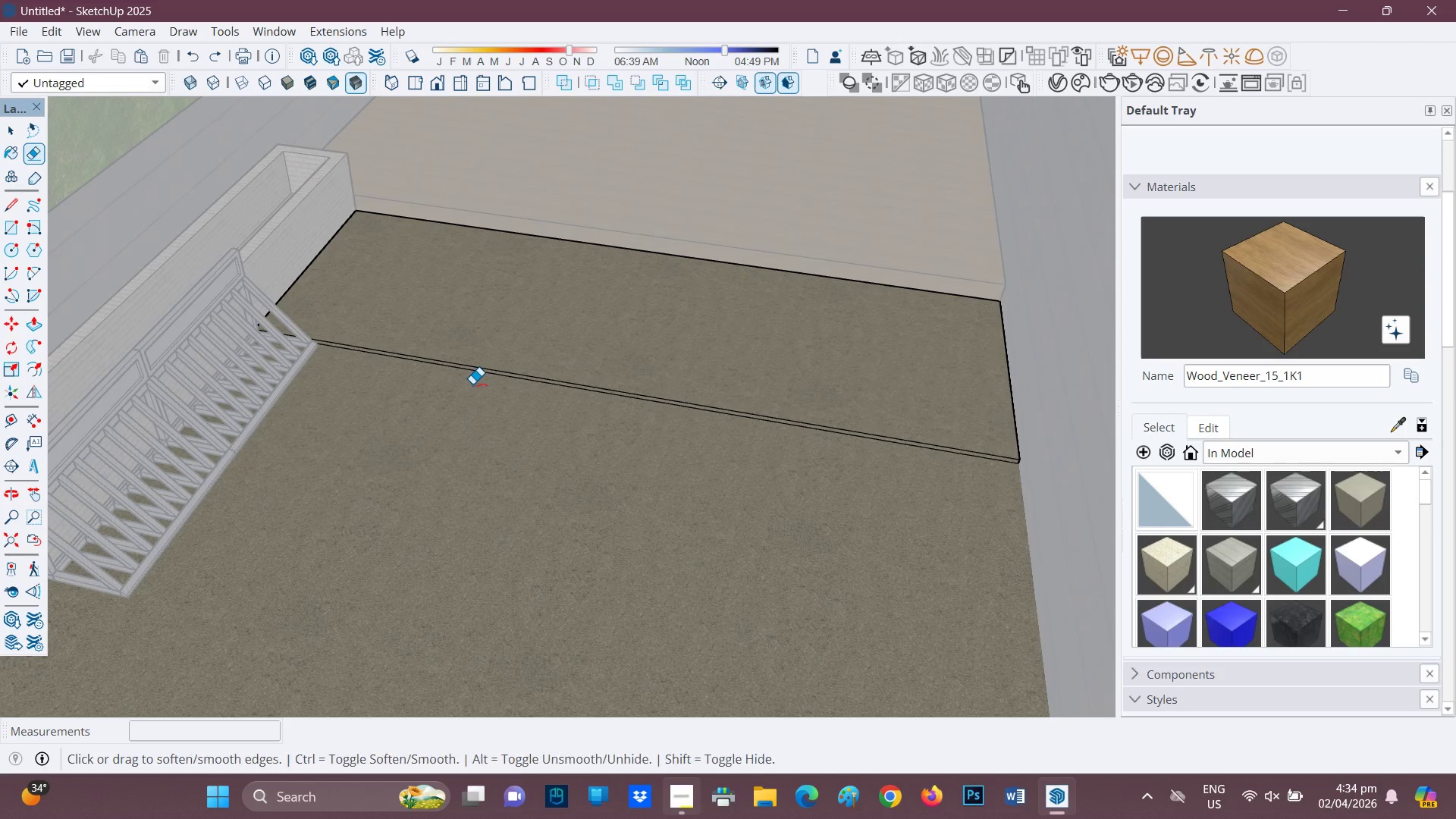 
key(Control+ControlLeft)
 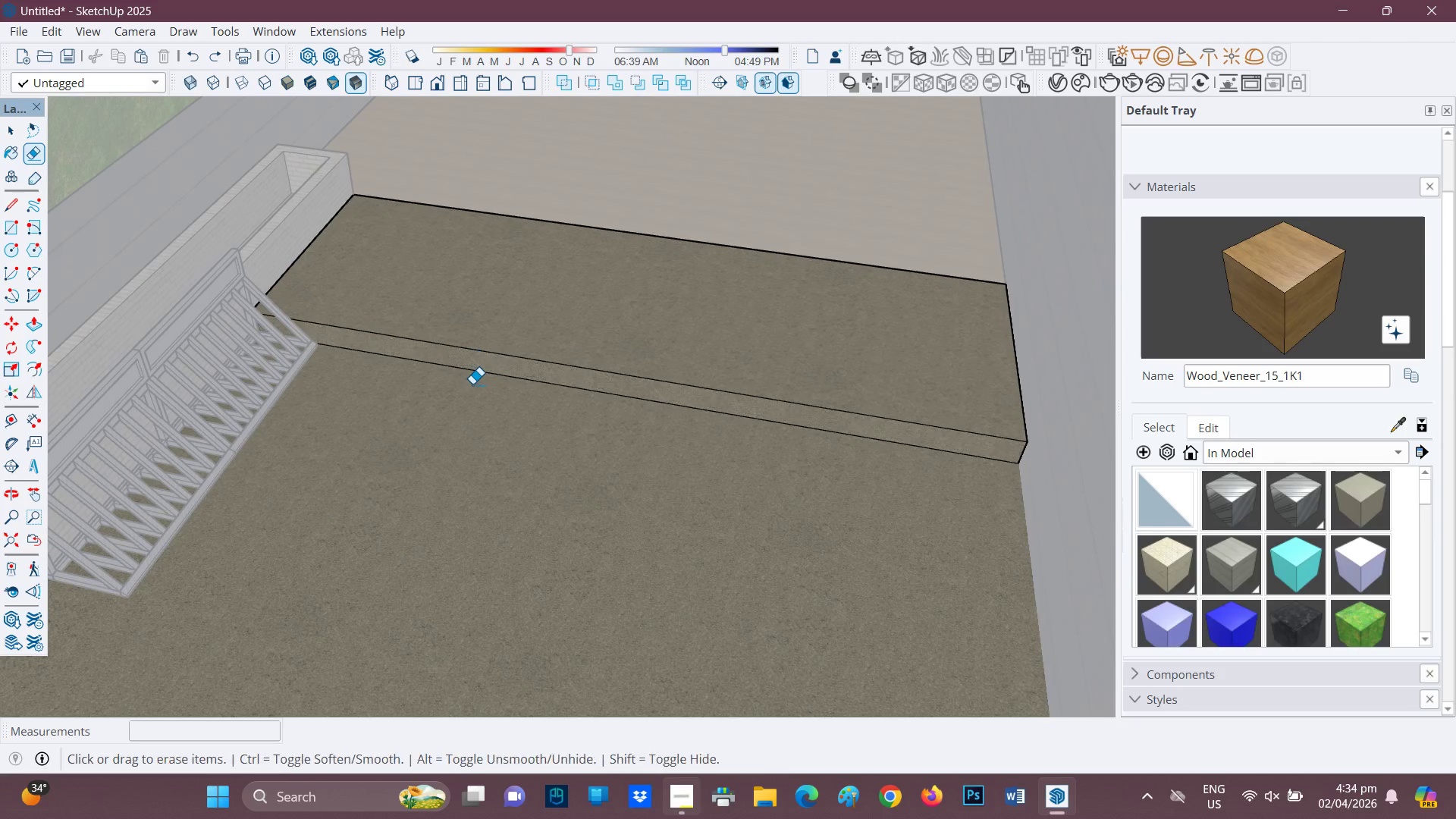 
key(Control+Z)
 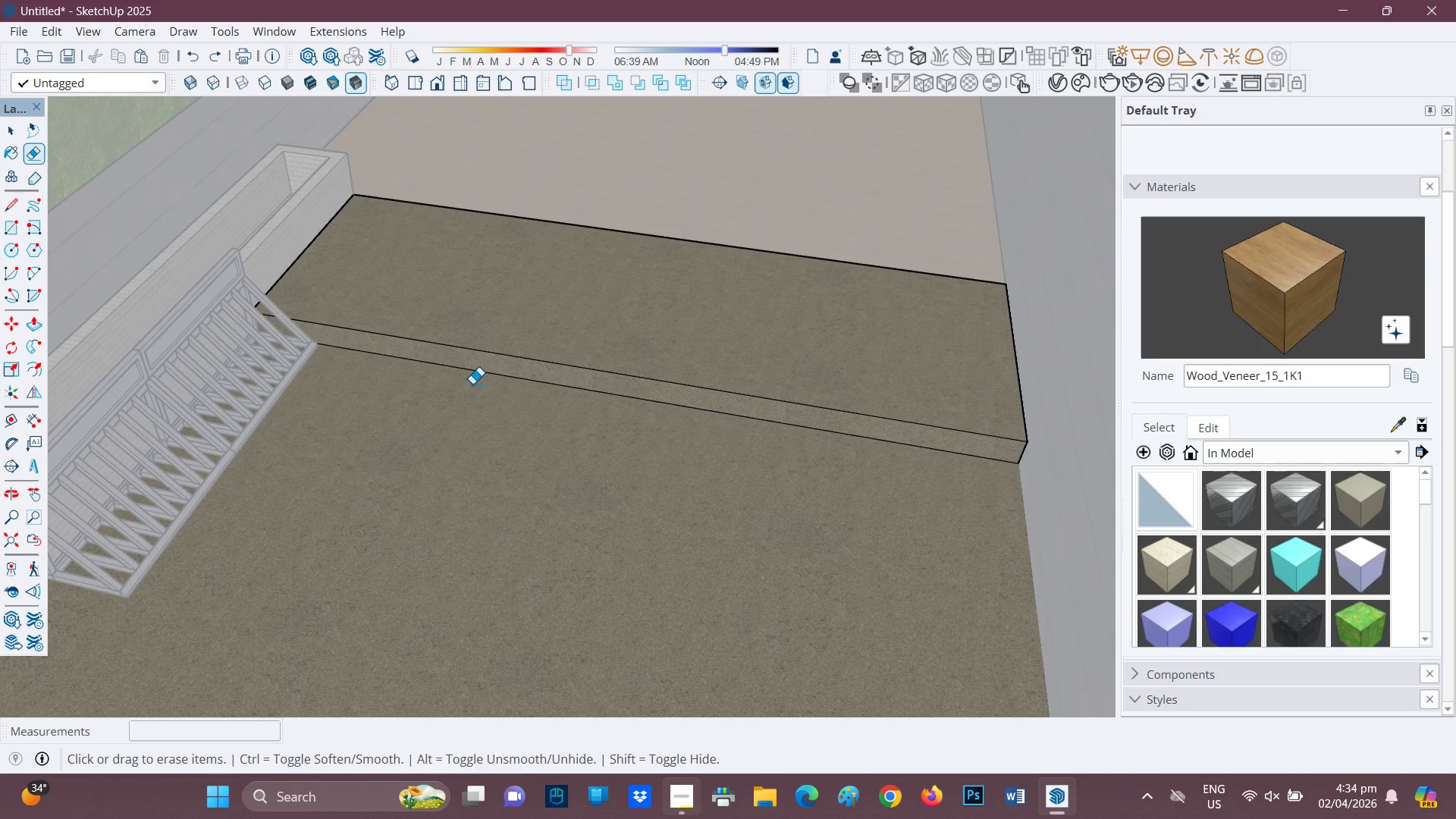 
key(Control+ControlLeft)
 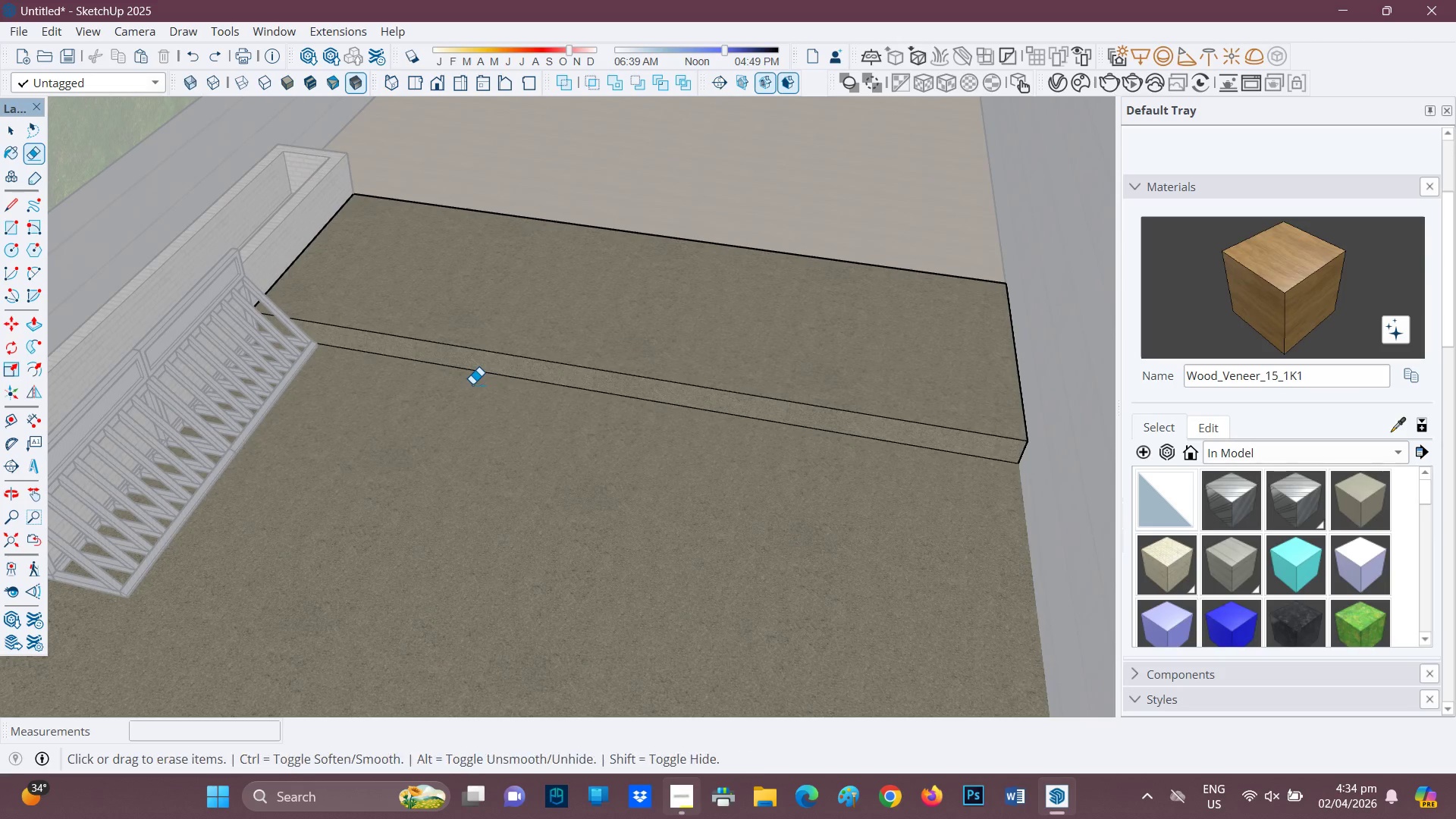 
key(Control+Z)
 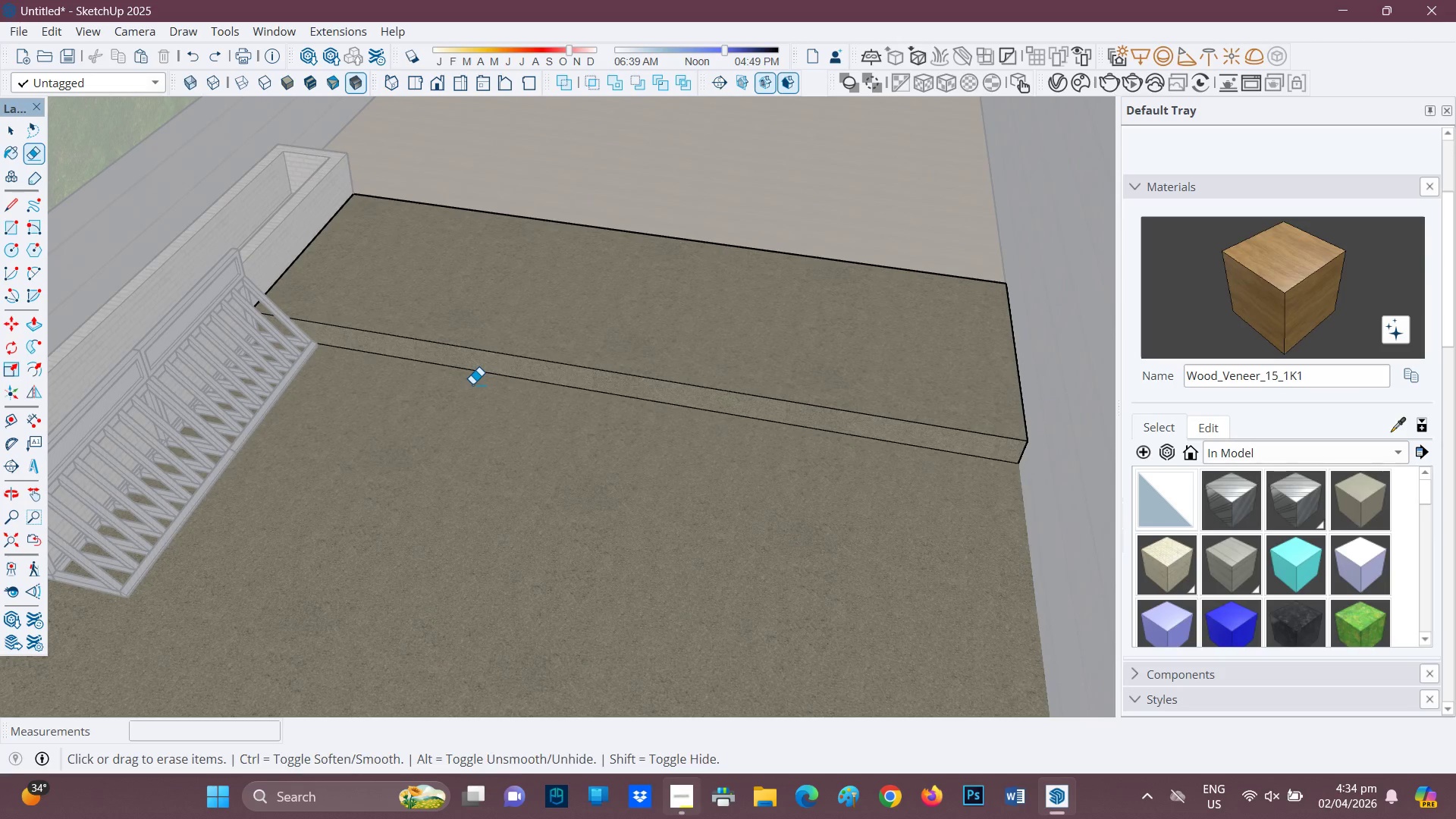 
key(Control+Z)
 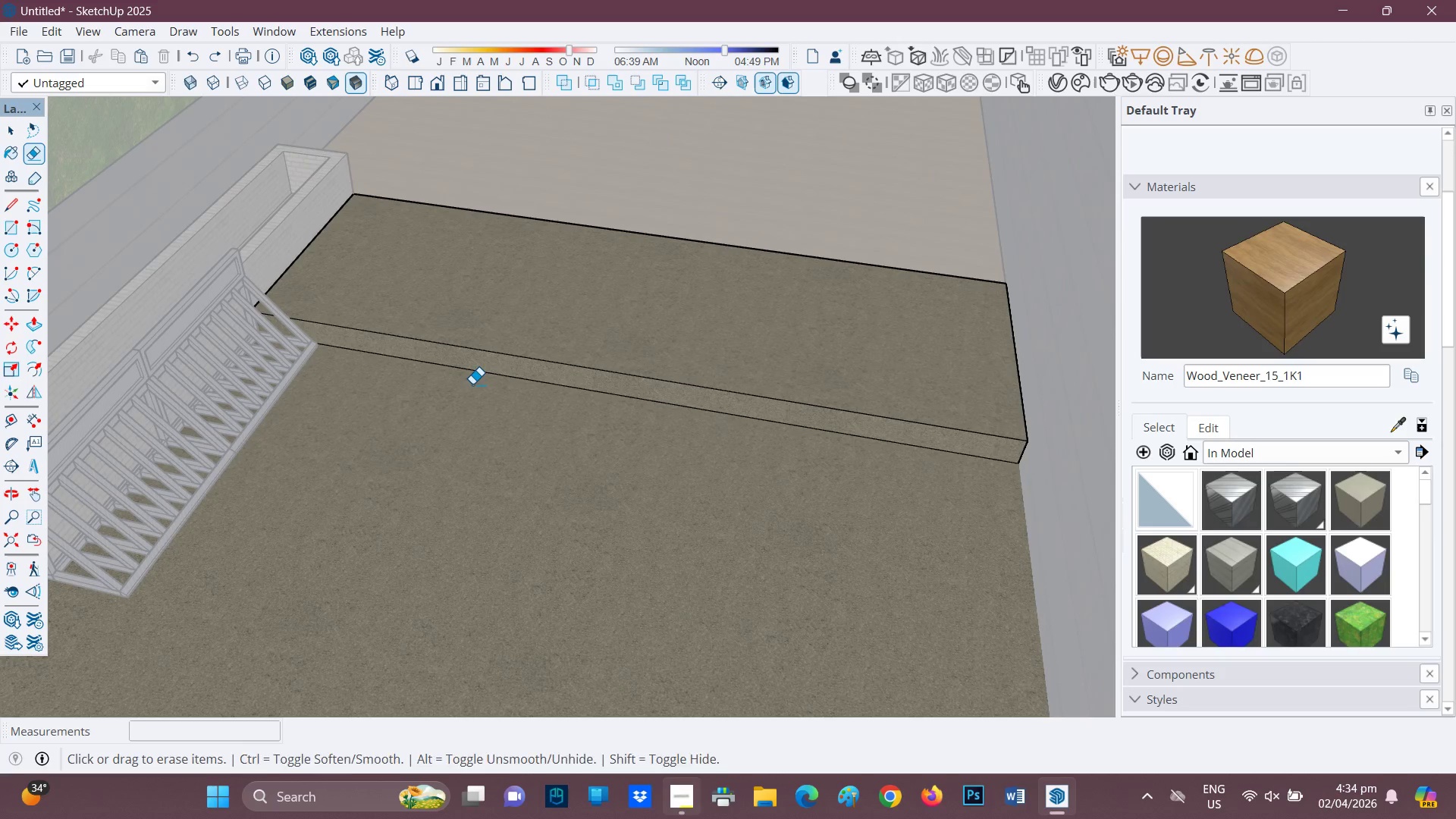 
key(Control+Z)
 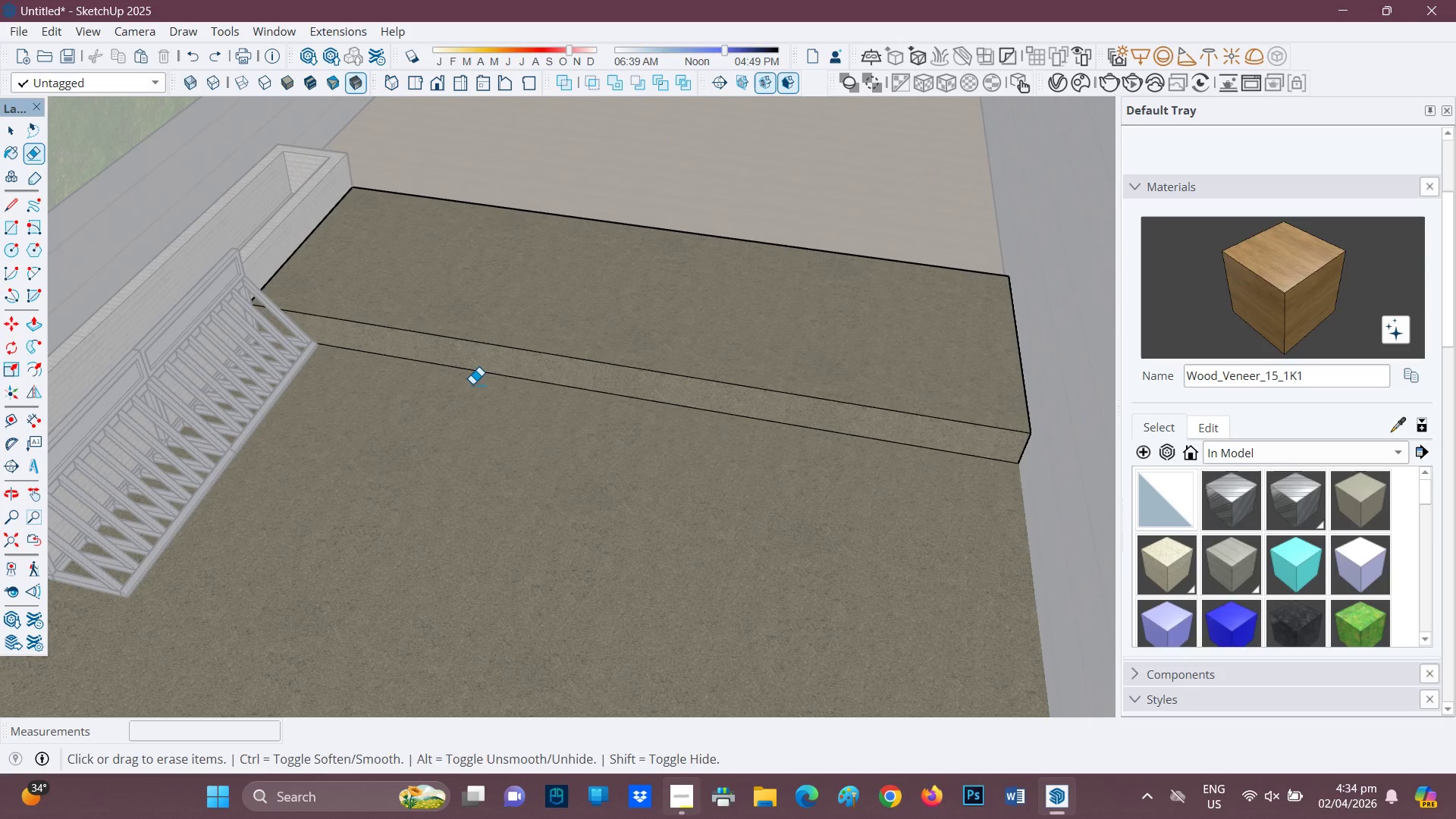 
key(Control+ControlLeft)
 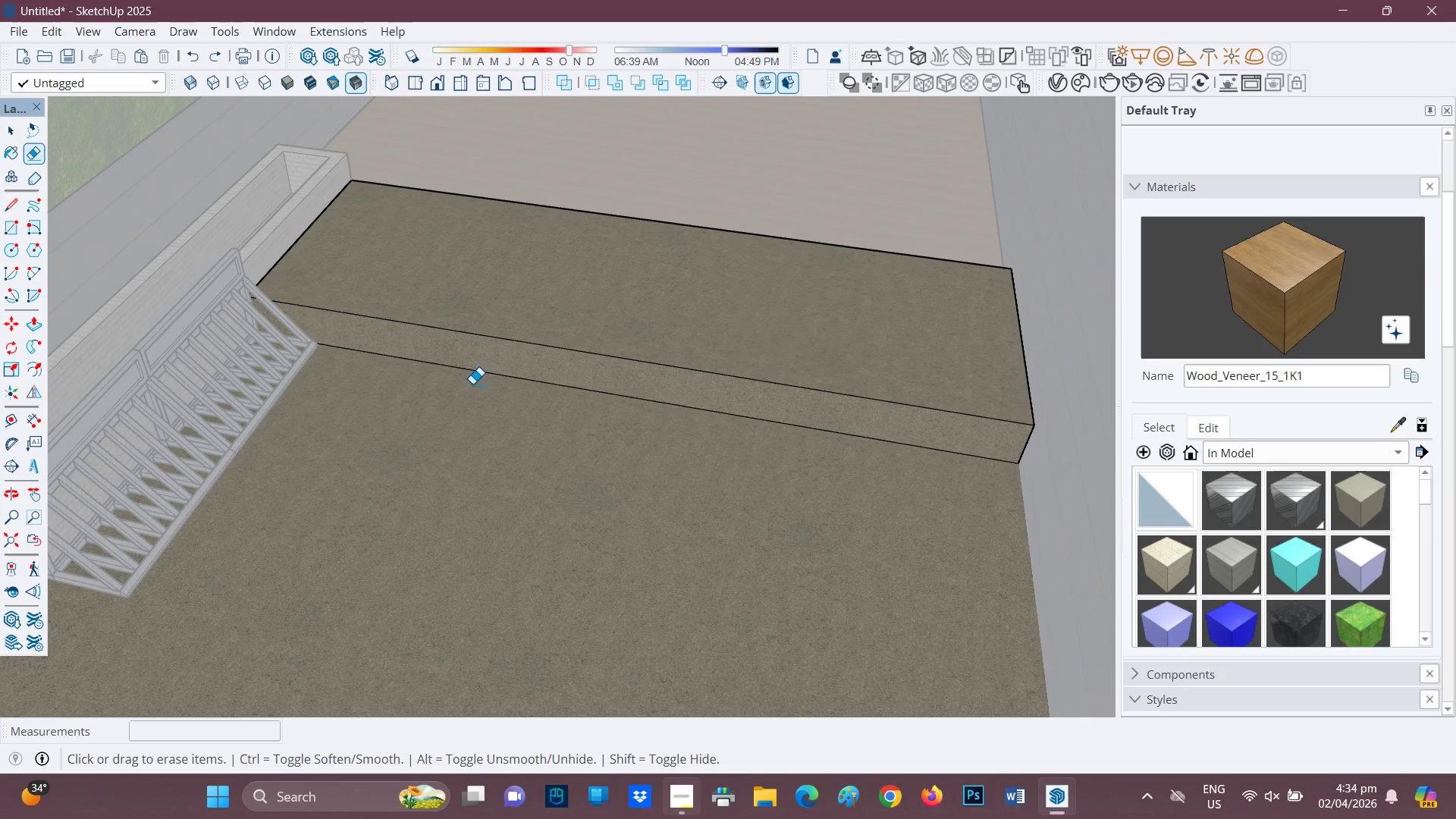 
key(Control+Z)
 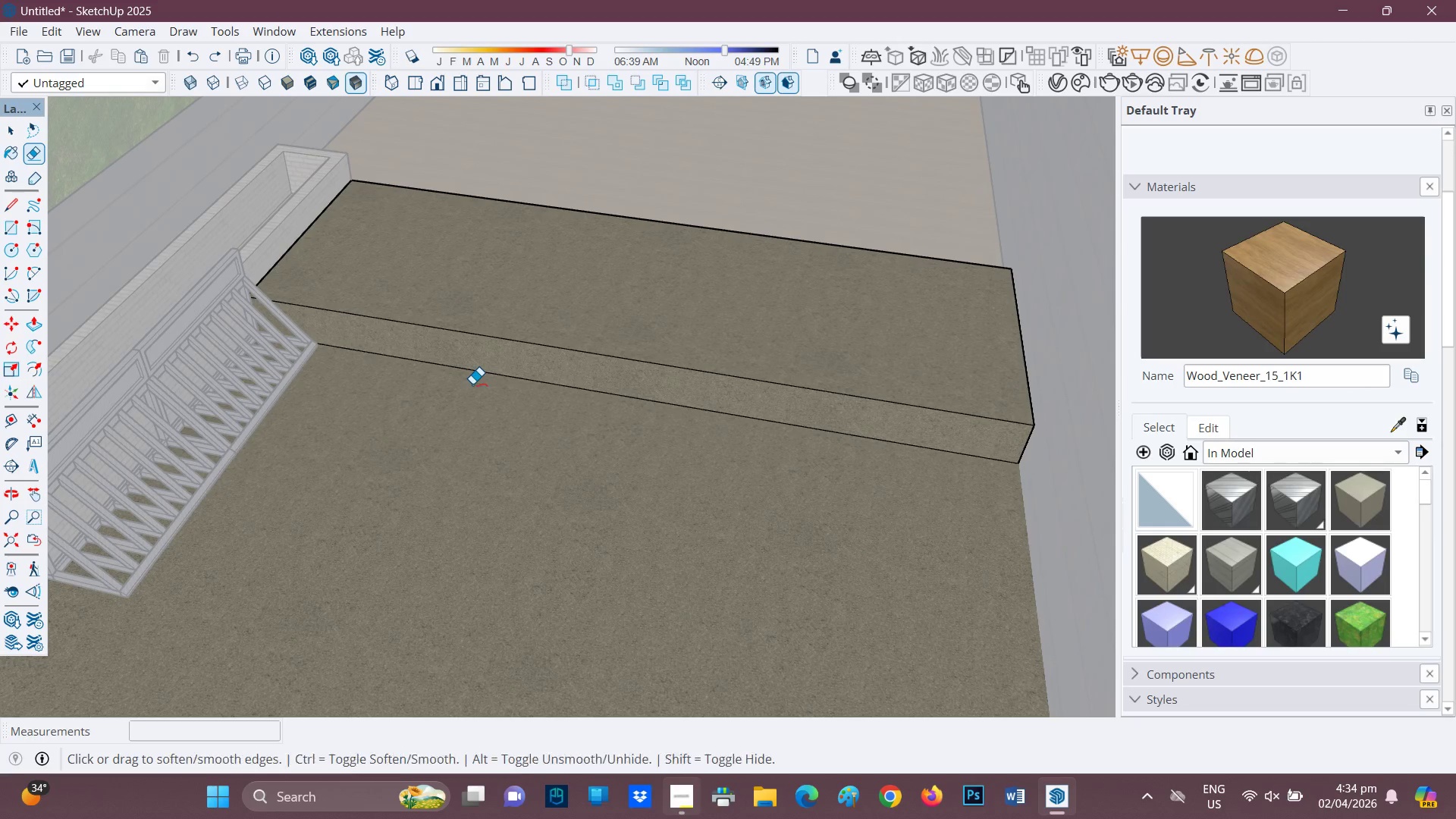 
key(Control+ControlLeft)
 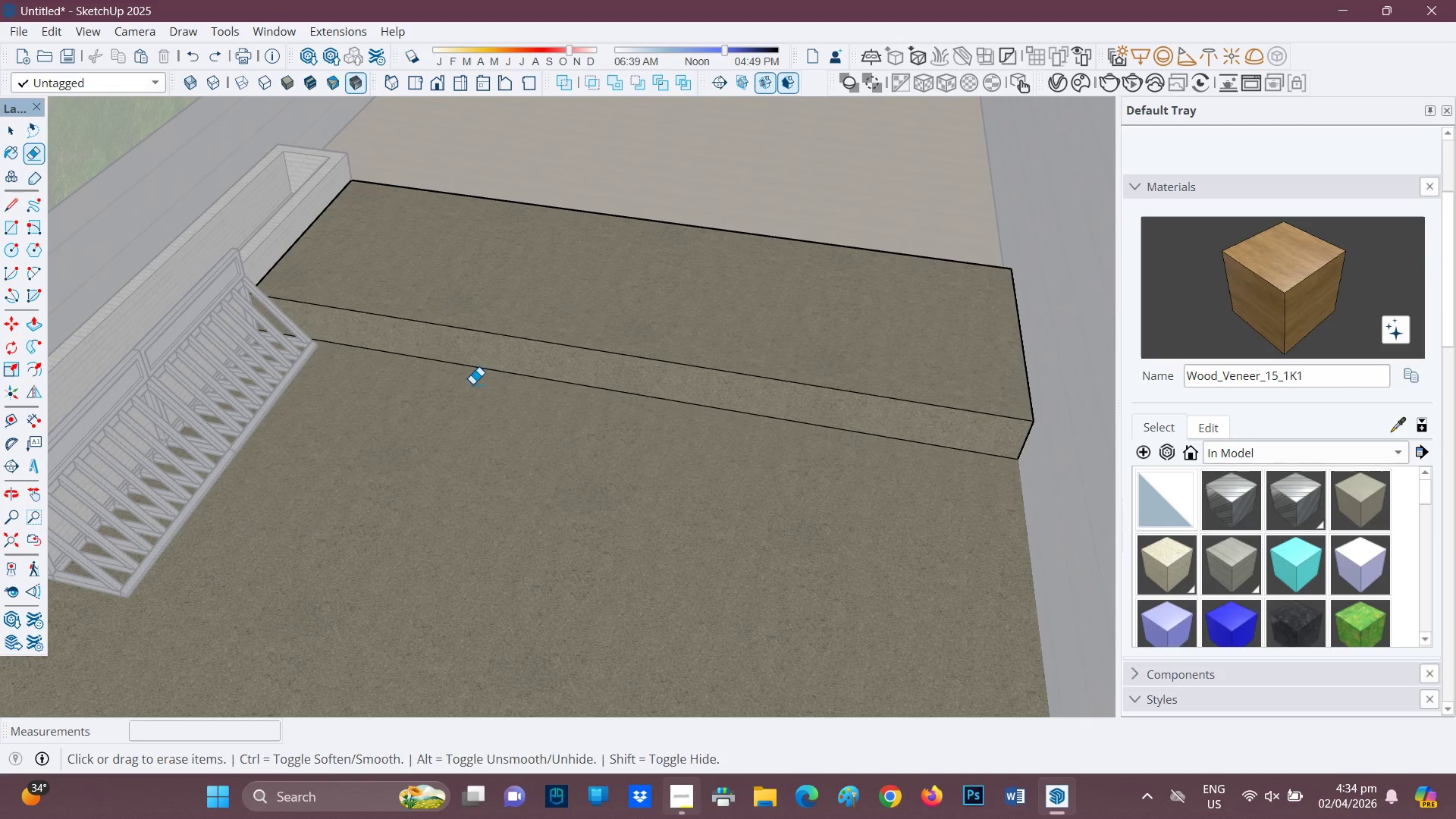 
key(Control+Z)
 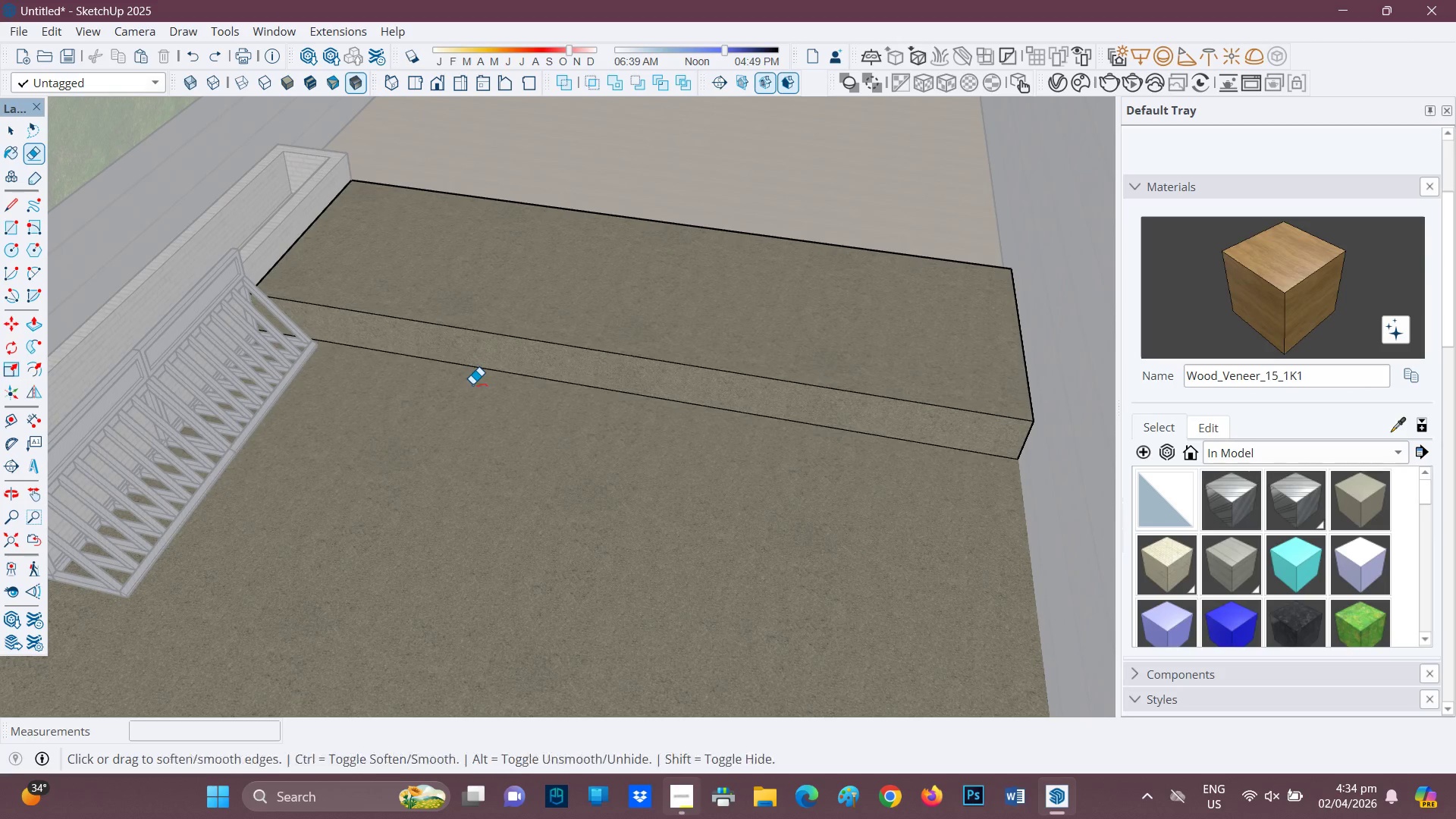 
key(Control+ControlLeft)
 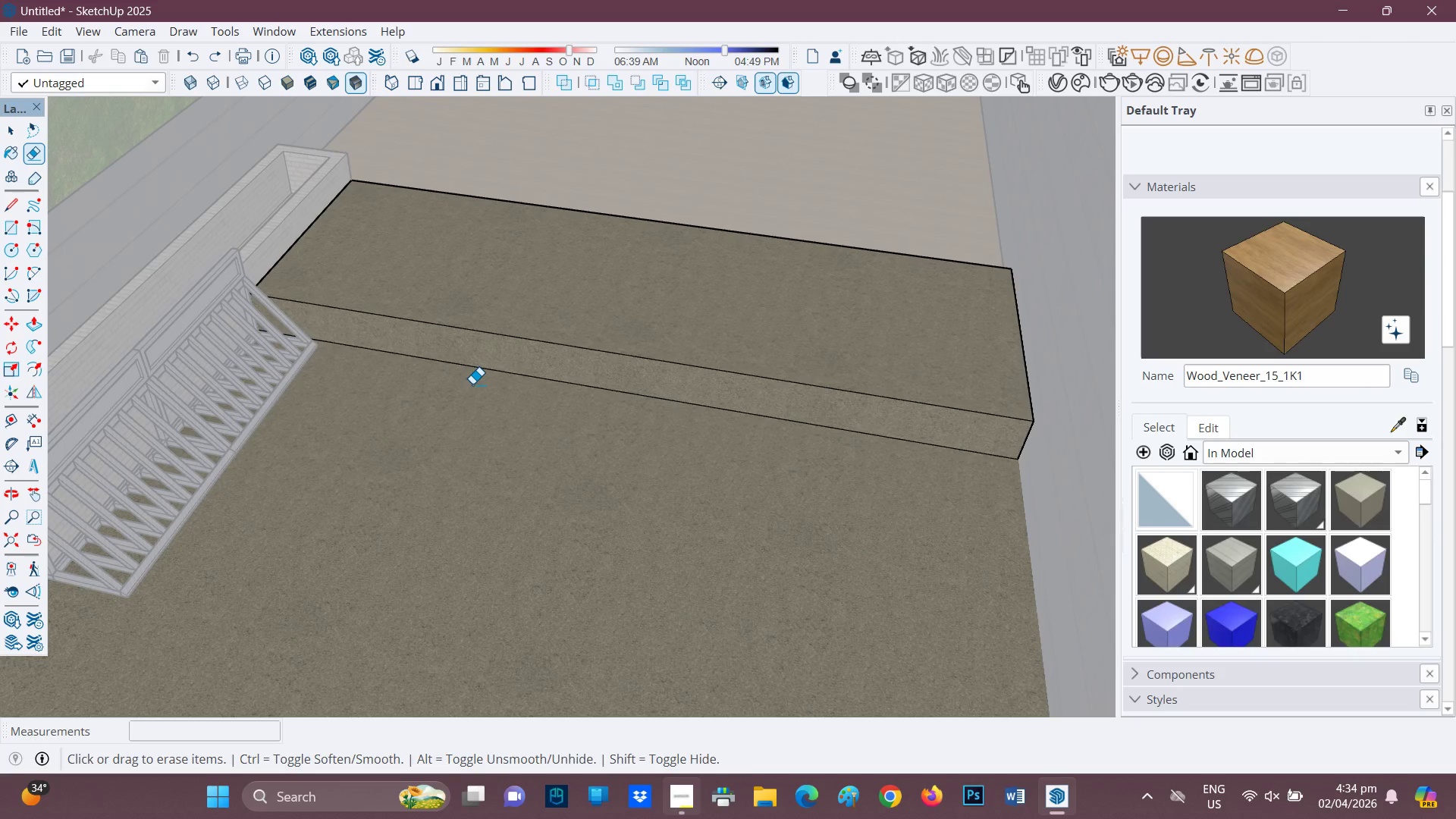 
key(Control+Z)
 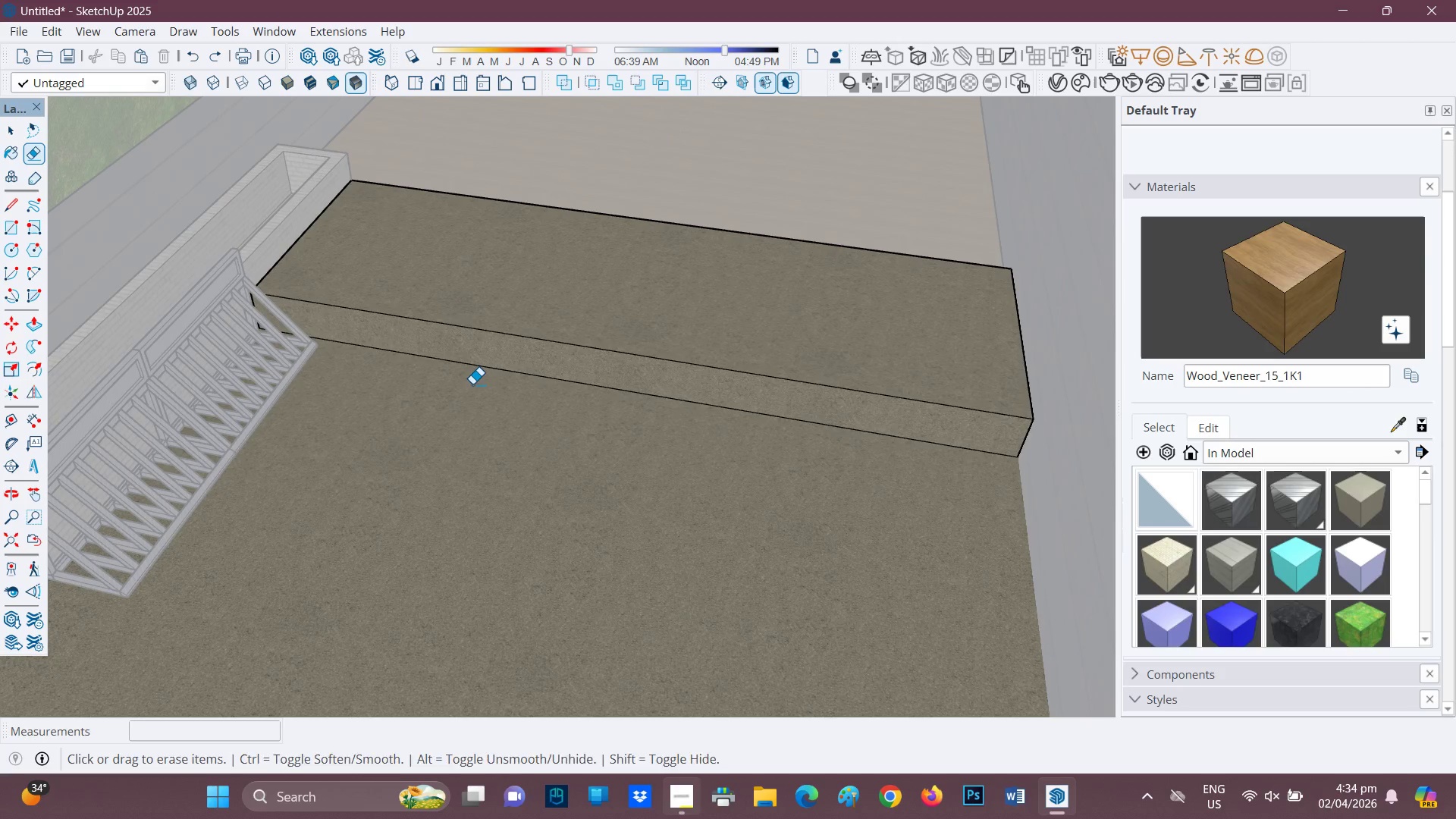 
key(Control+ControlLeft)
 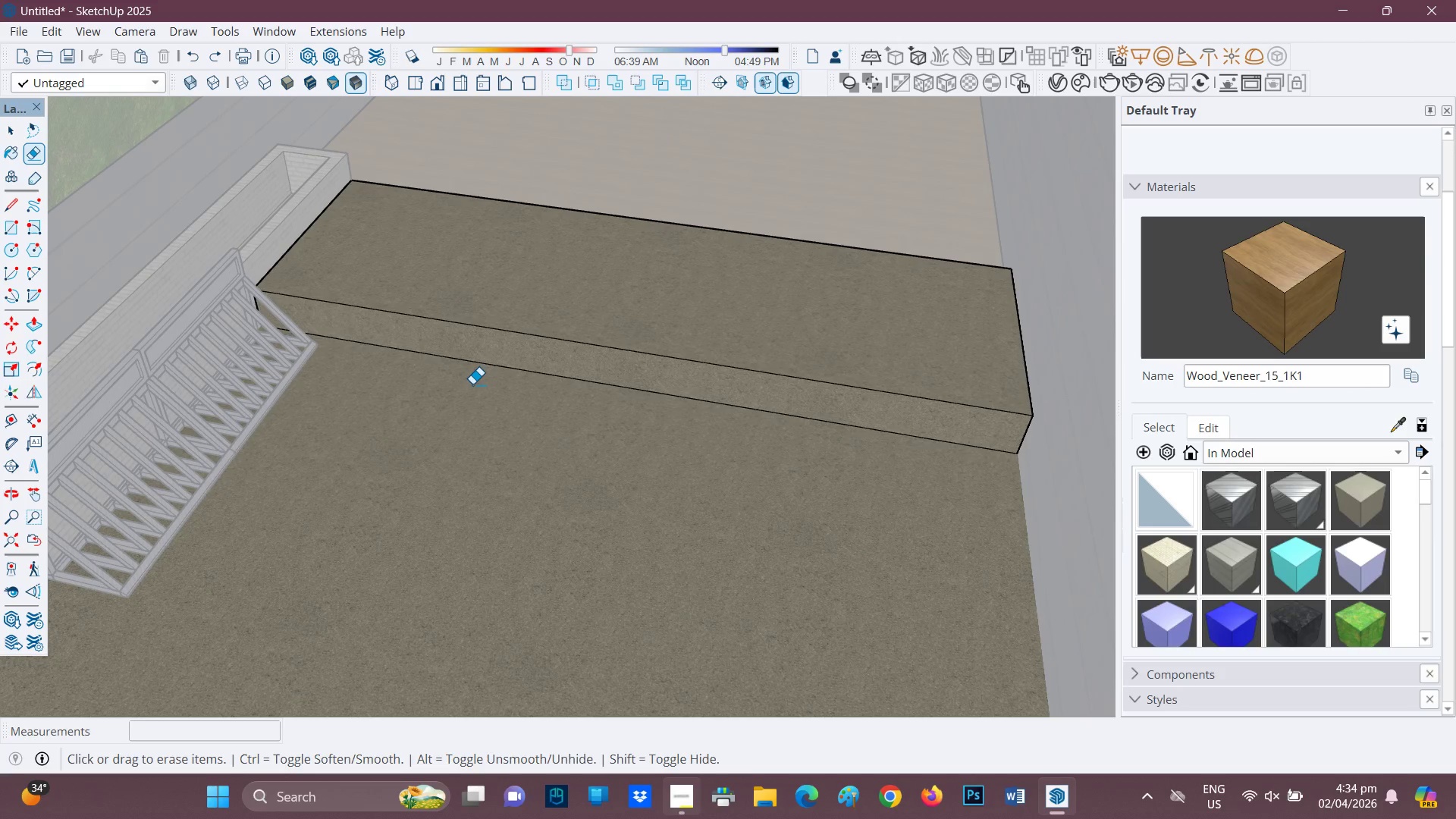 
key(Control+Z)
 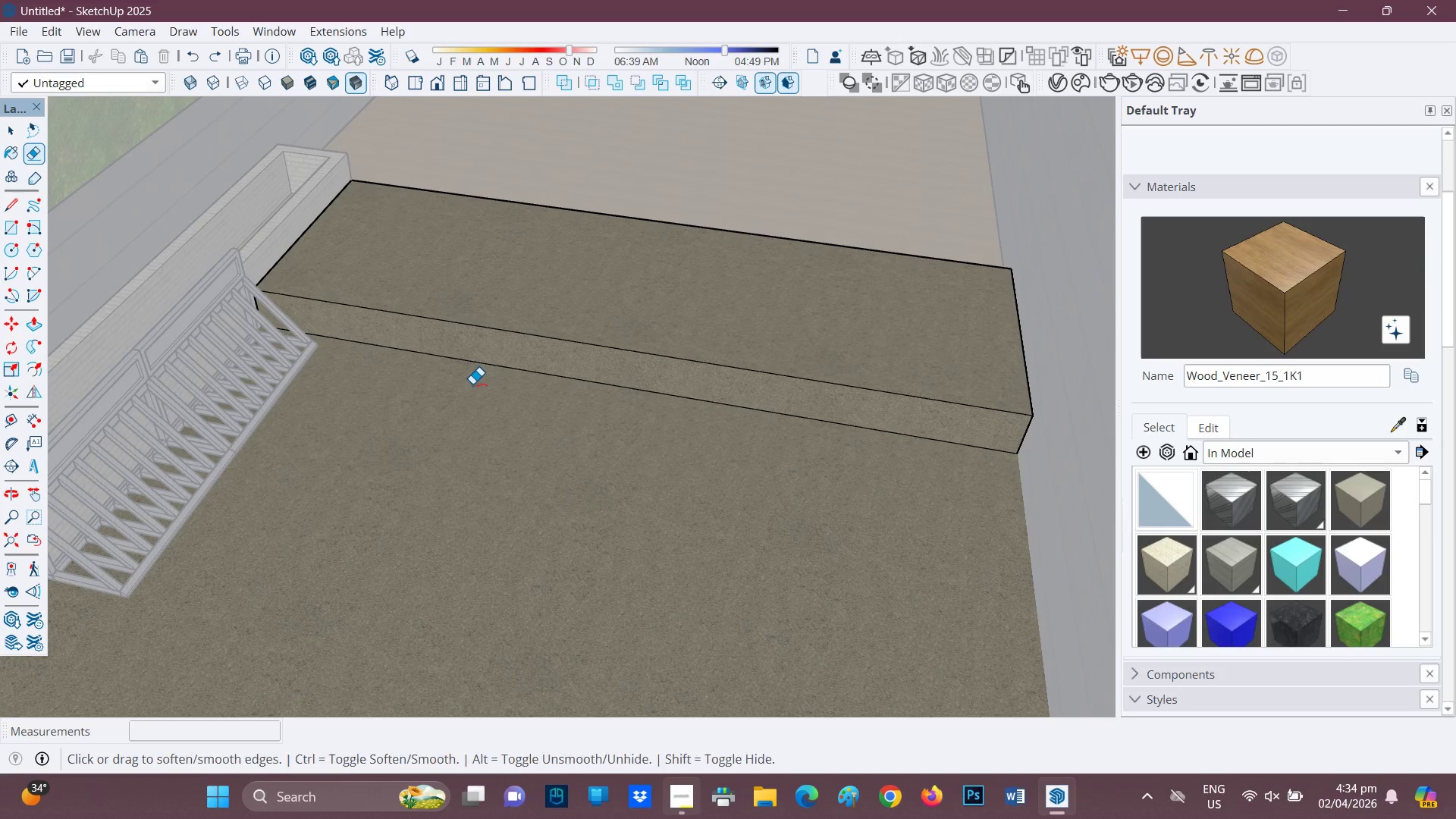 
key(Control+ControlLeft)
 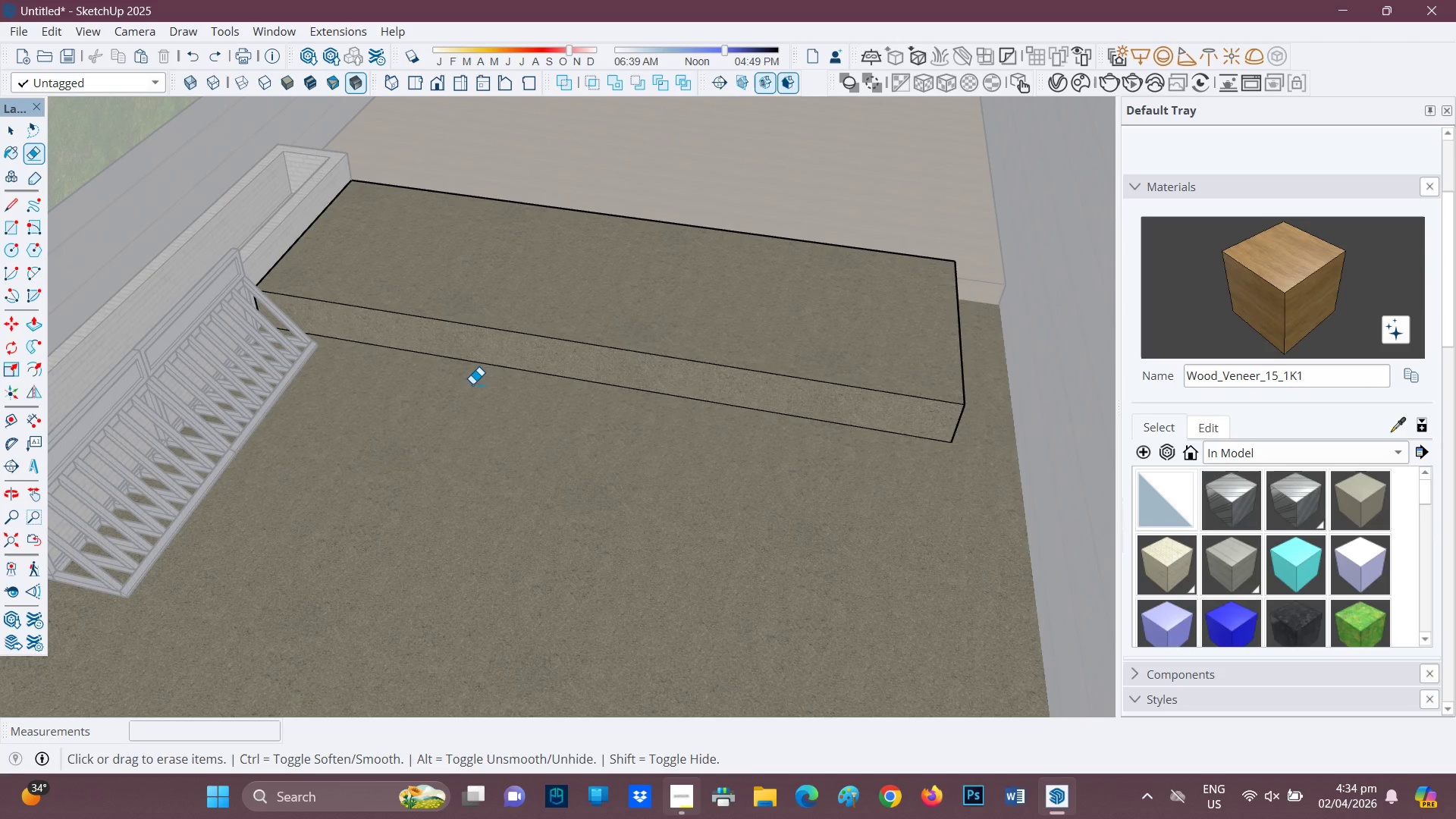 
key(Control+Z)
 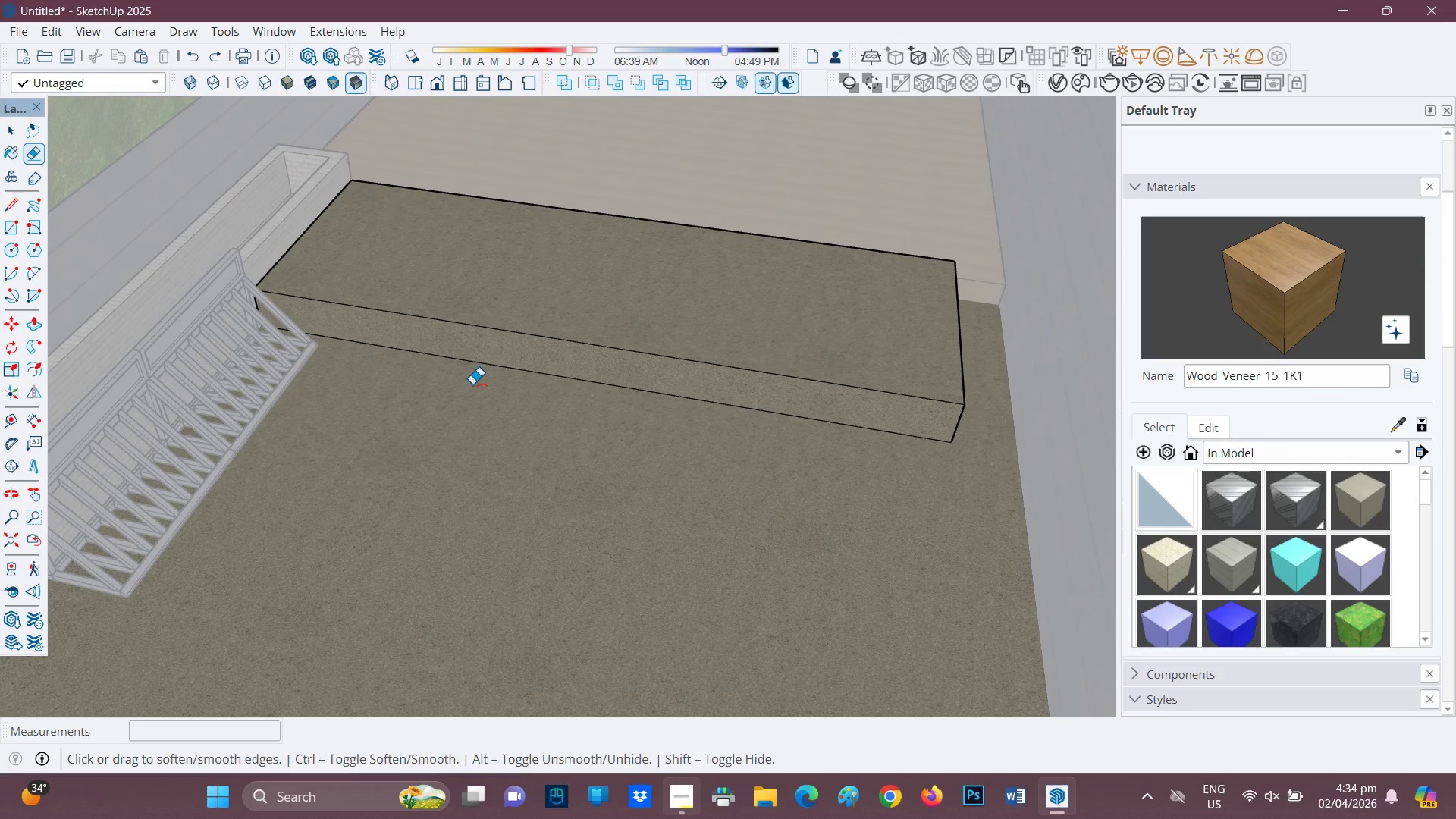 
key(Control+ControlLeft)
 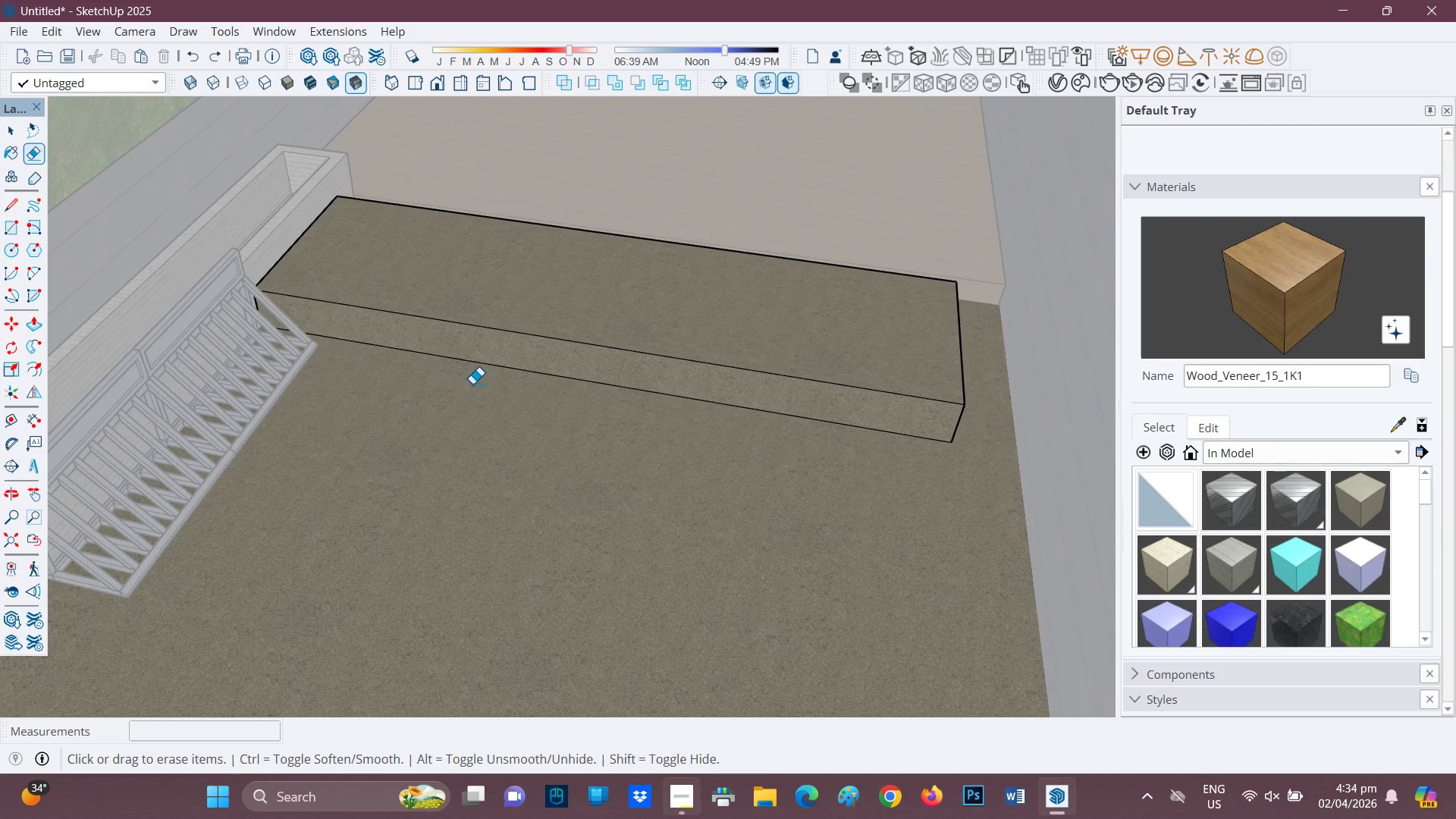 
key(Control+Z)
 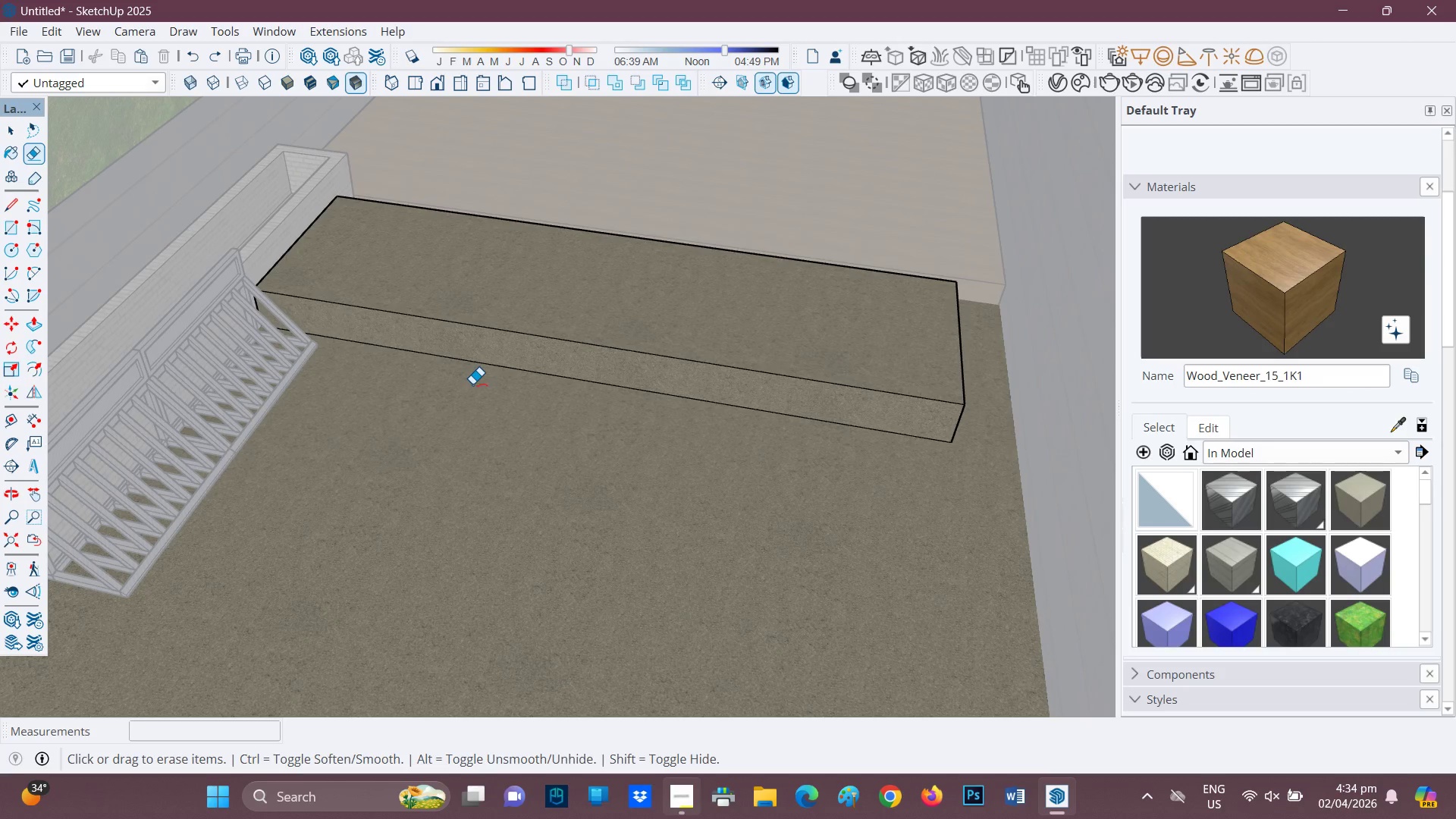 
key(Control+ControlLeft)
 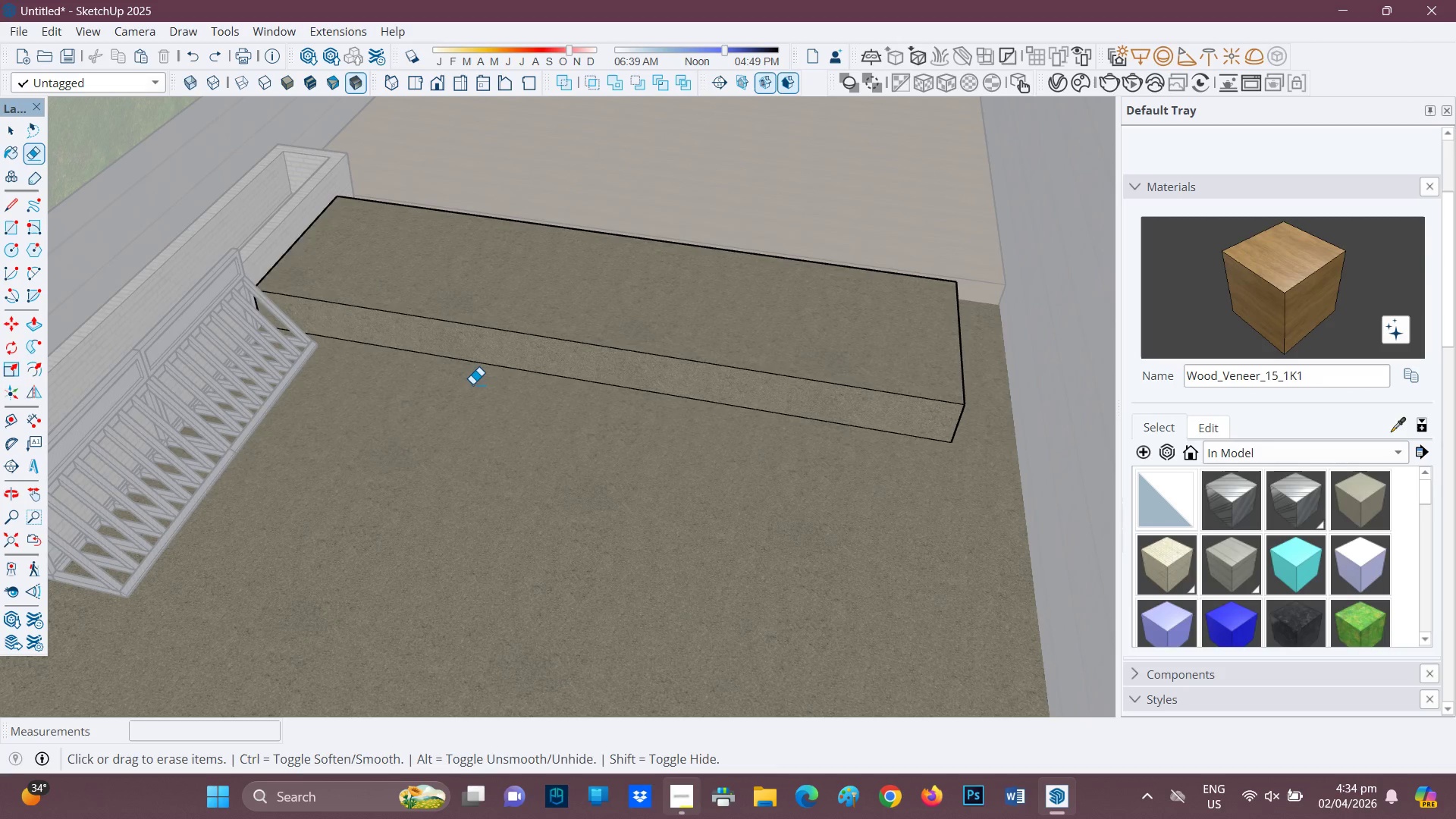 
key(Control+Z)
 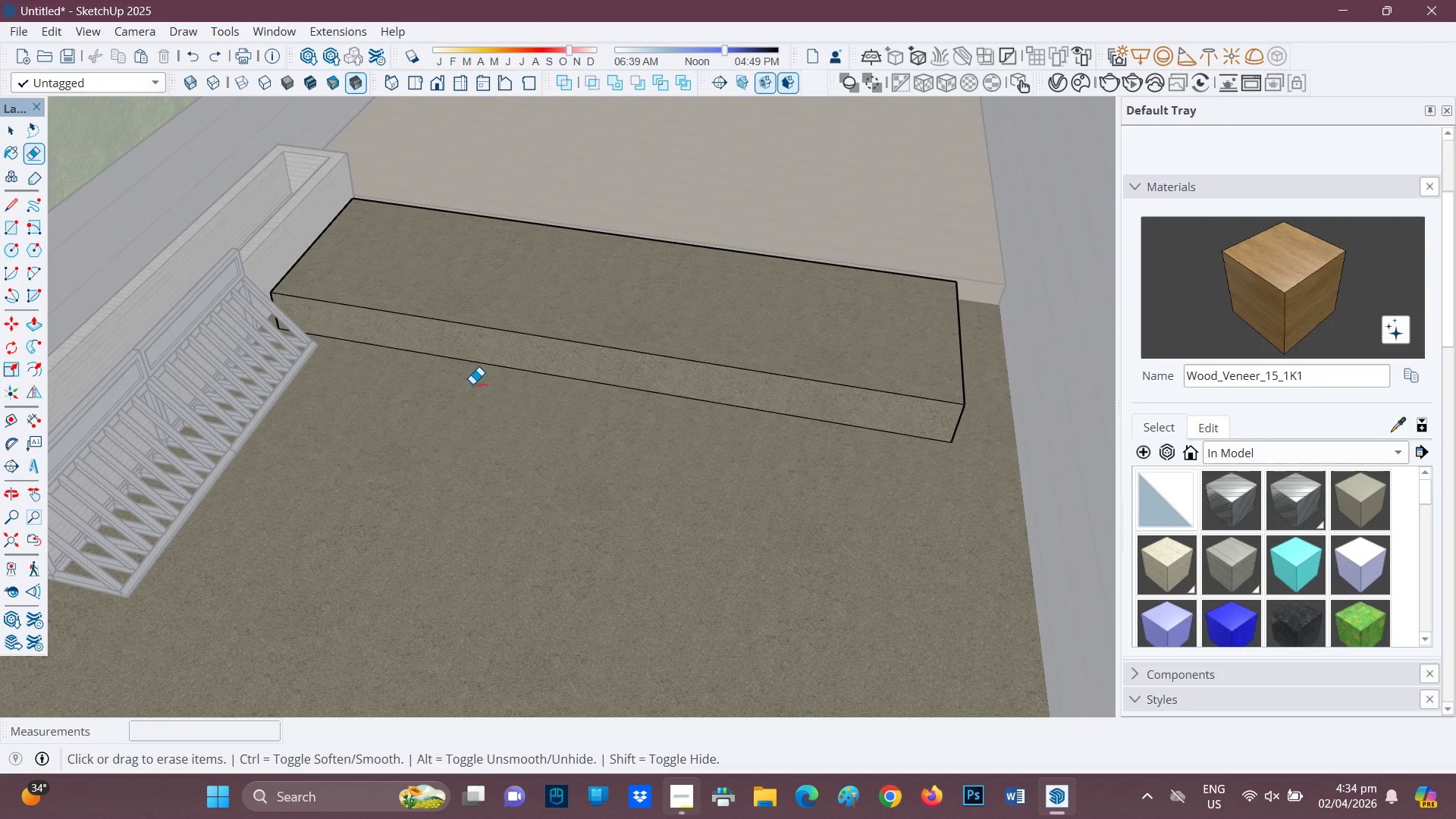 
key(Control+ControlLeft)
 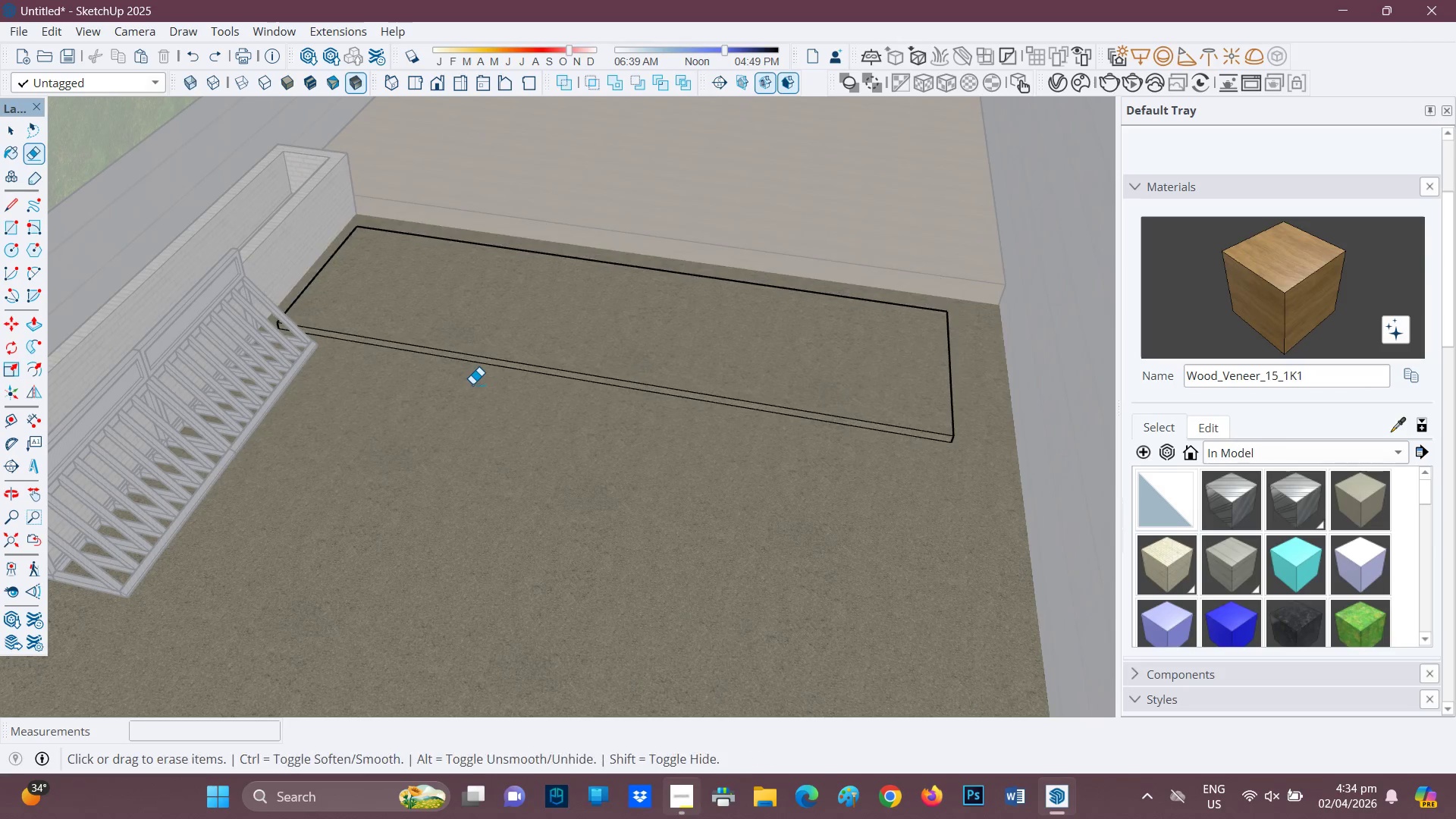 
key(Control+Z)
 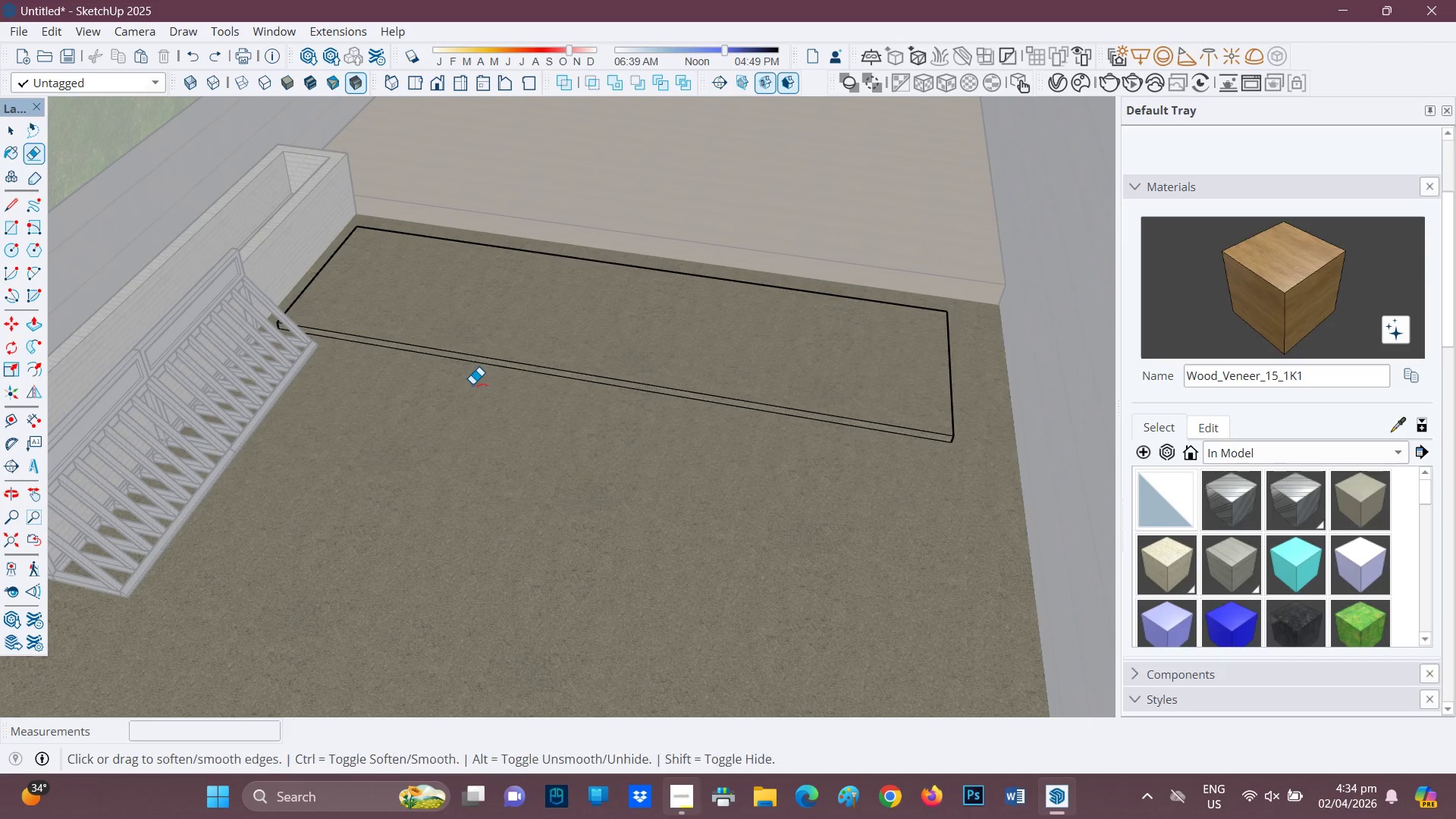 
key(Control+ControlLeft)
 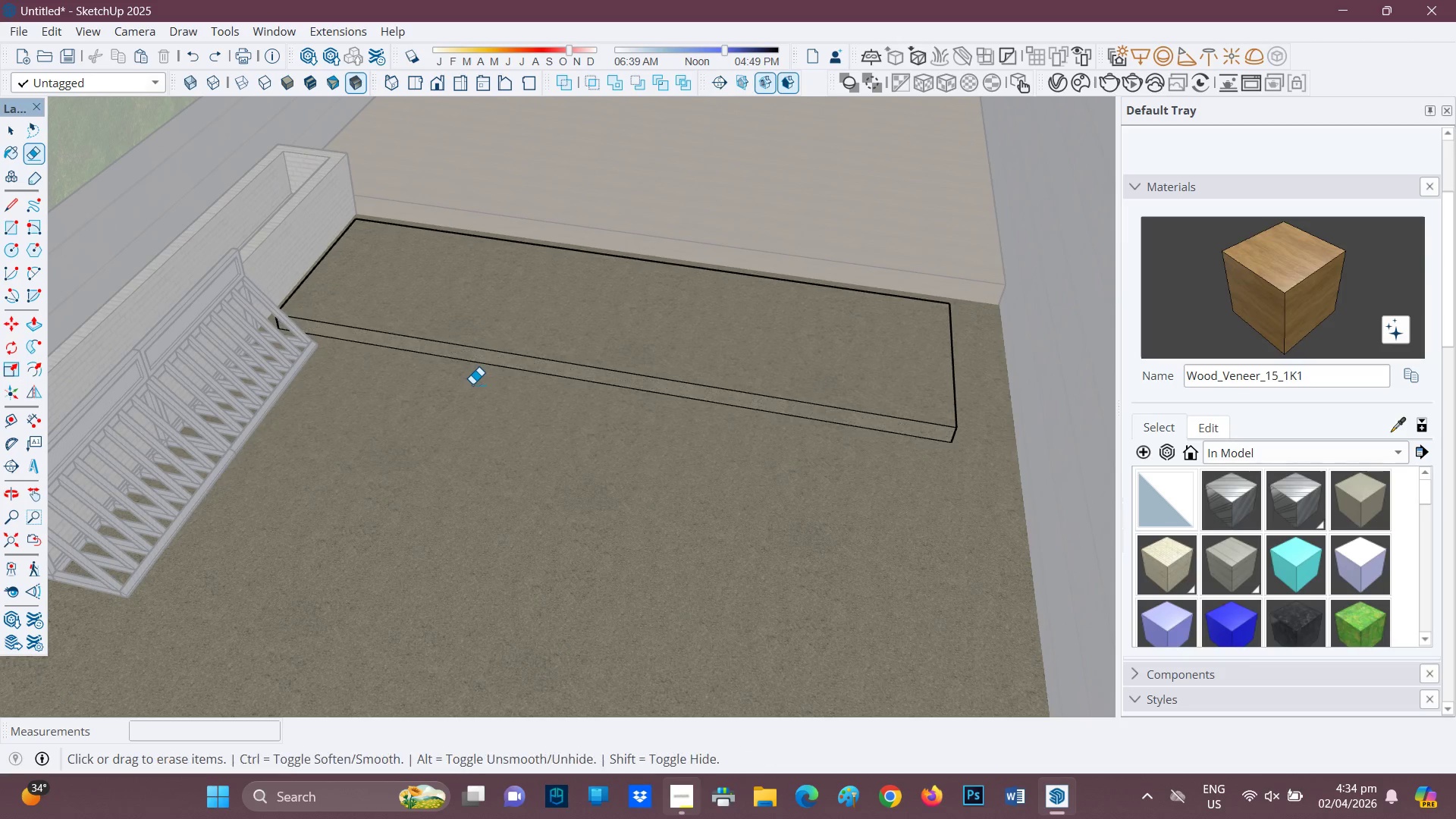 
key(Control+Z)
 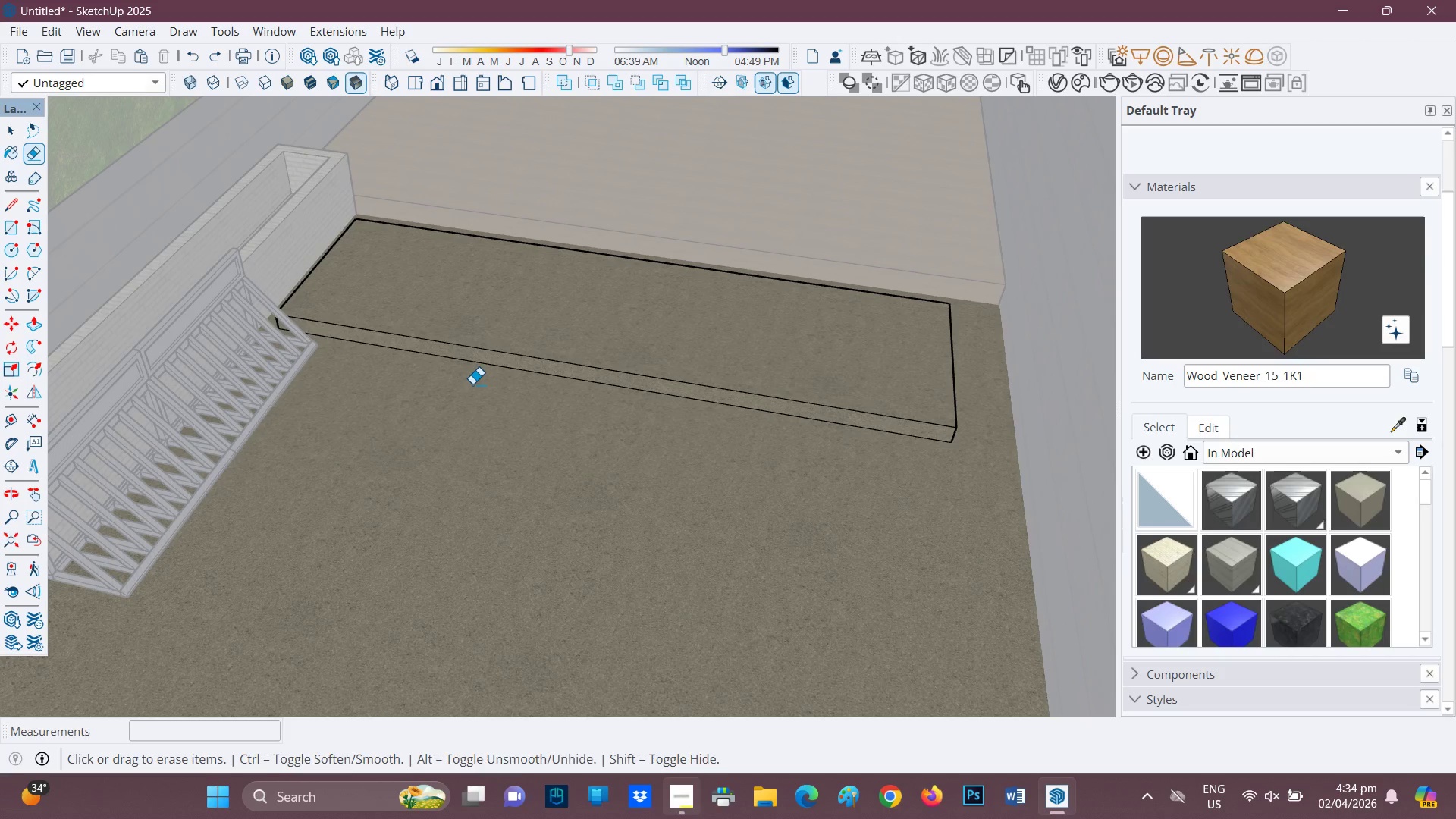 
key(Control+ControlLeft)
 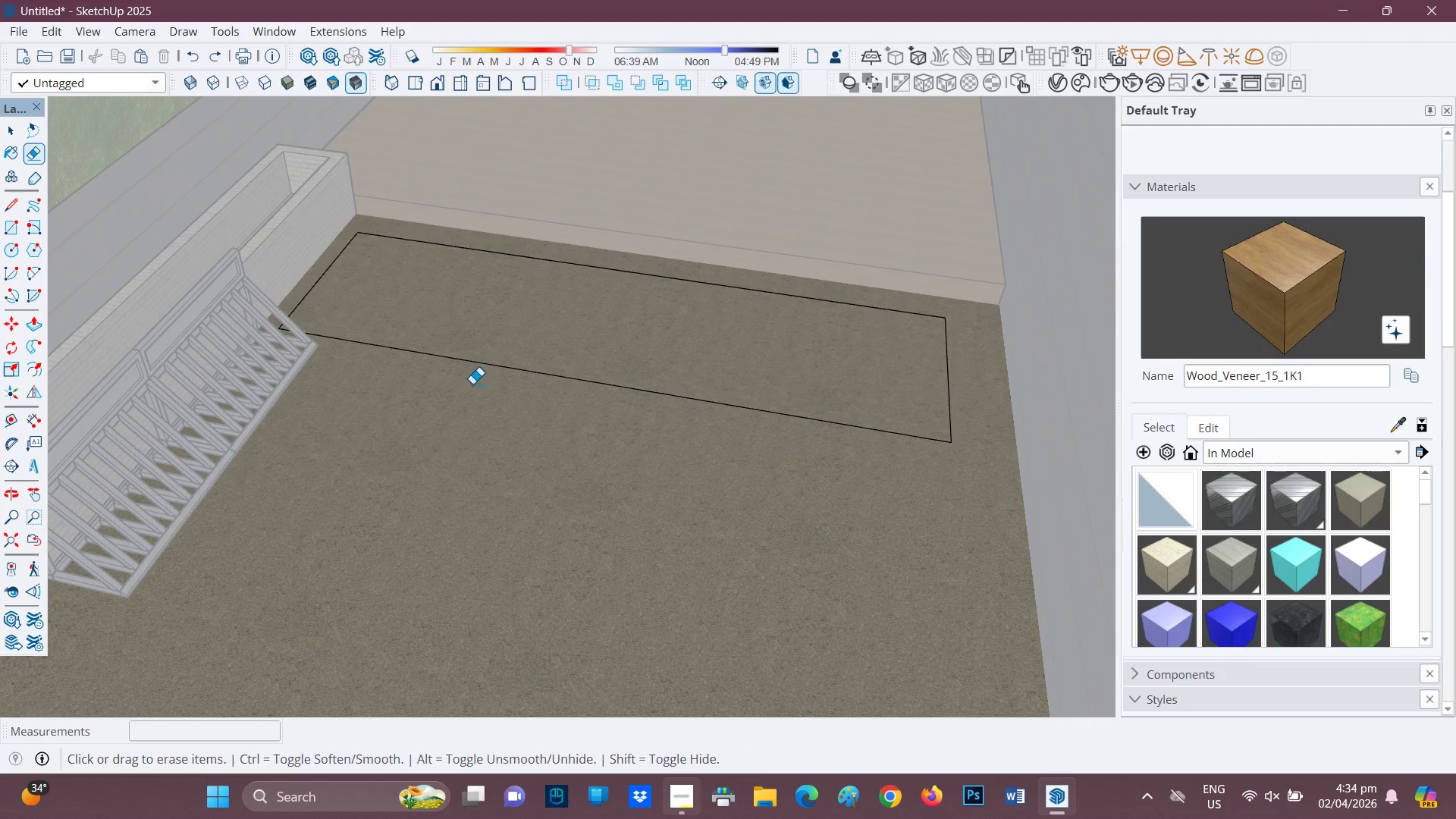 
key(Control+Z)
 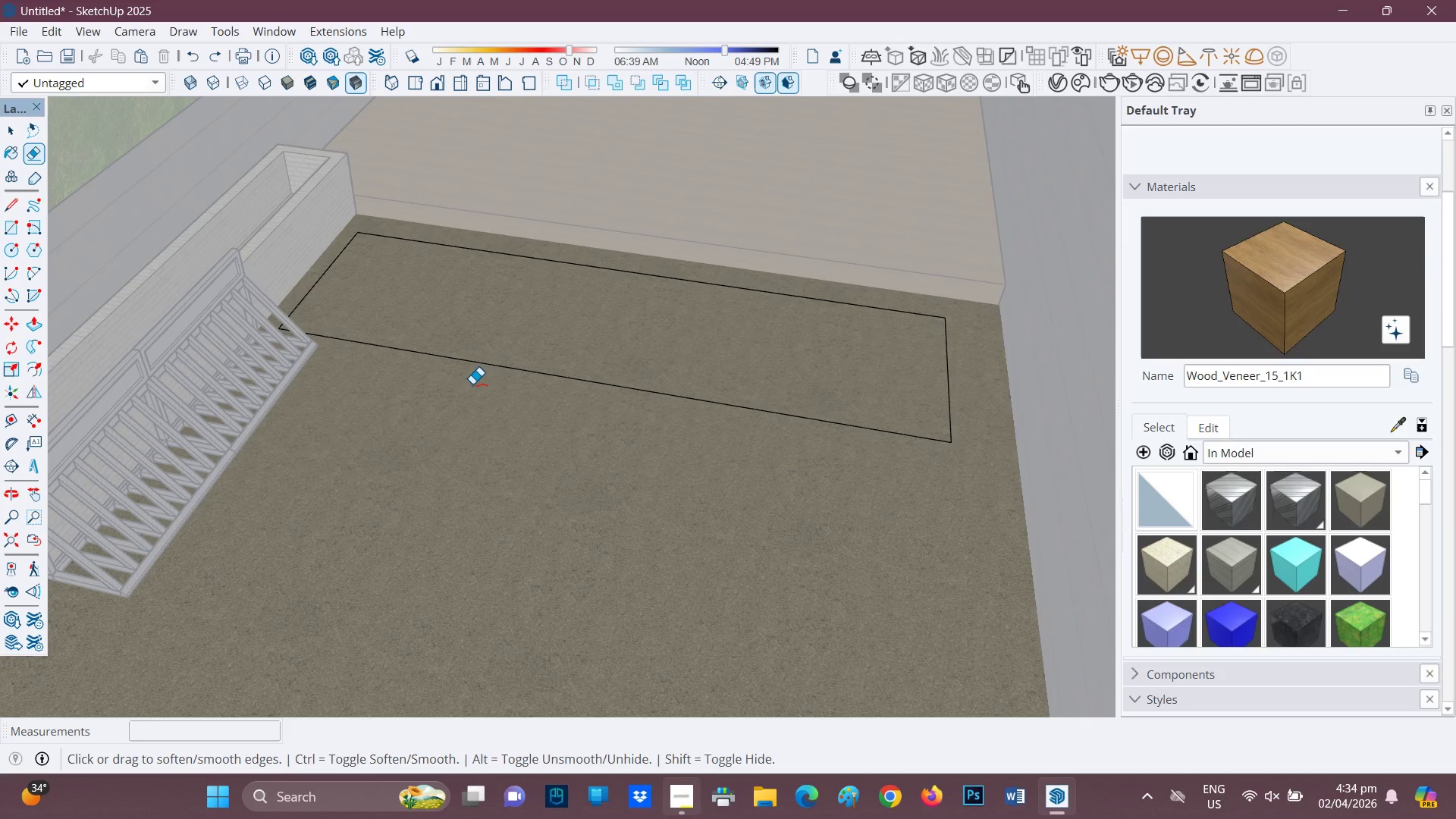 
key(Control+Z)
 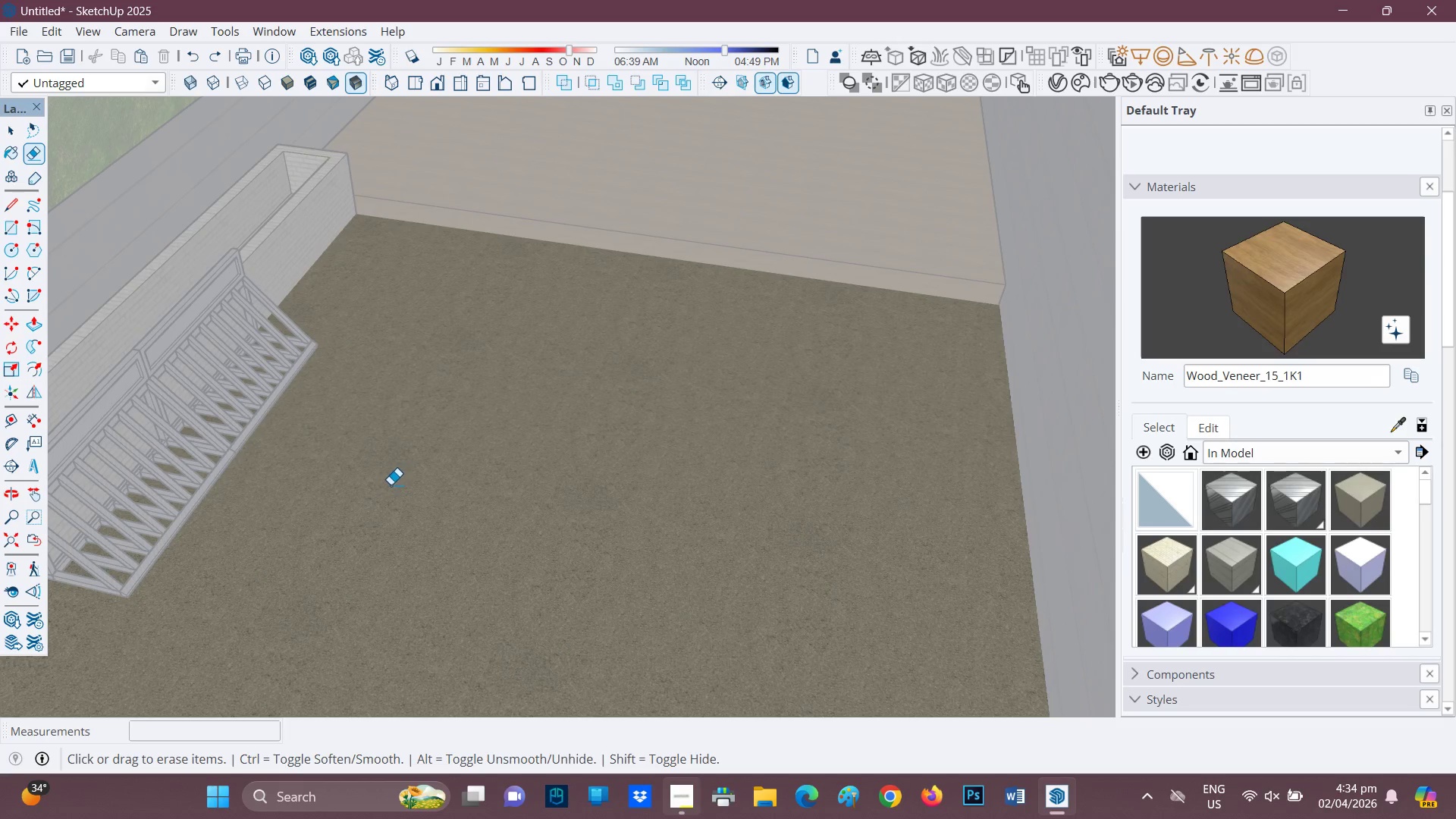 
scroll: coordinate [488, 226], scroll_direction: down, amount: 11.0
 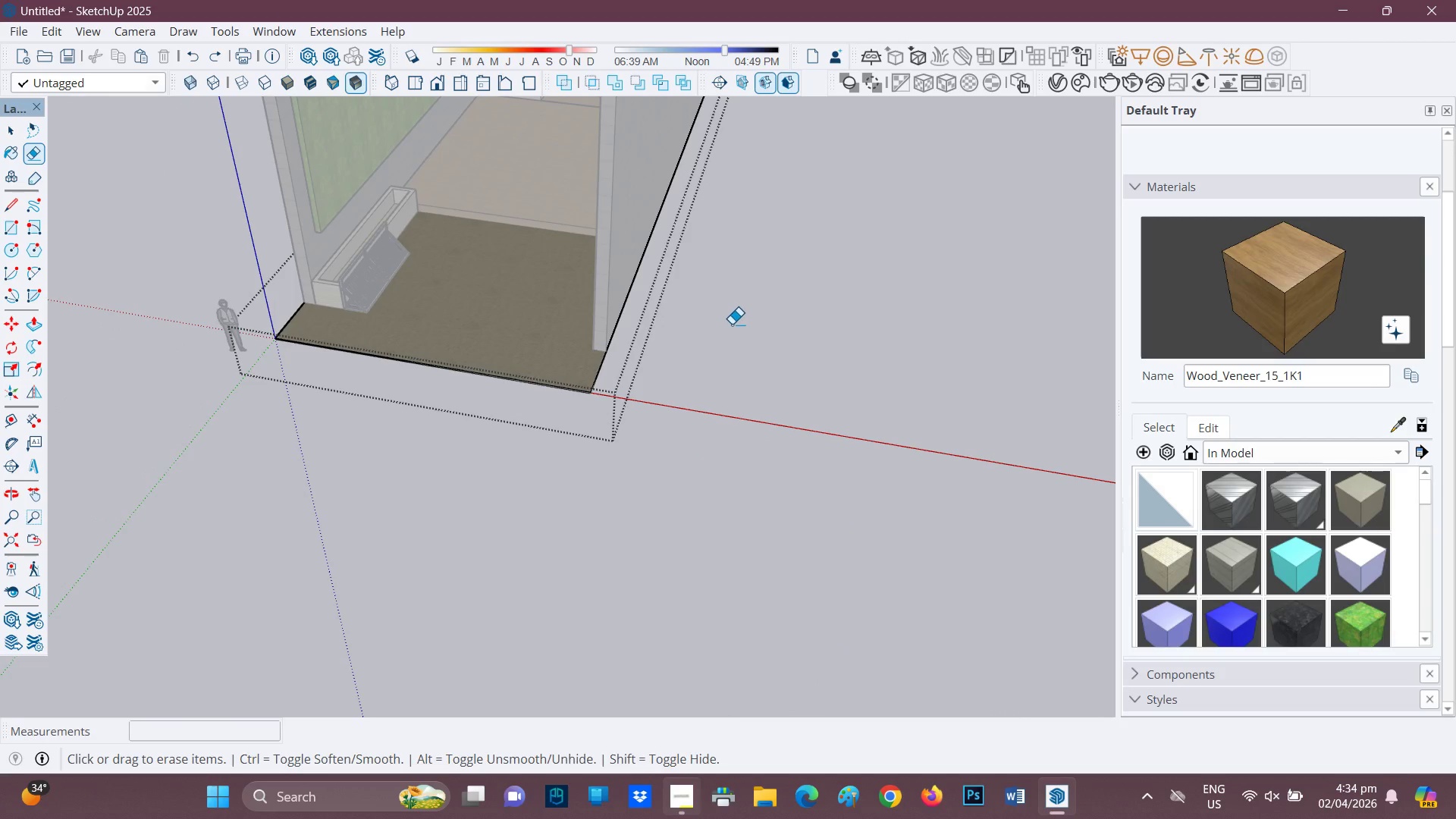 
key(Space)
 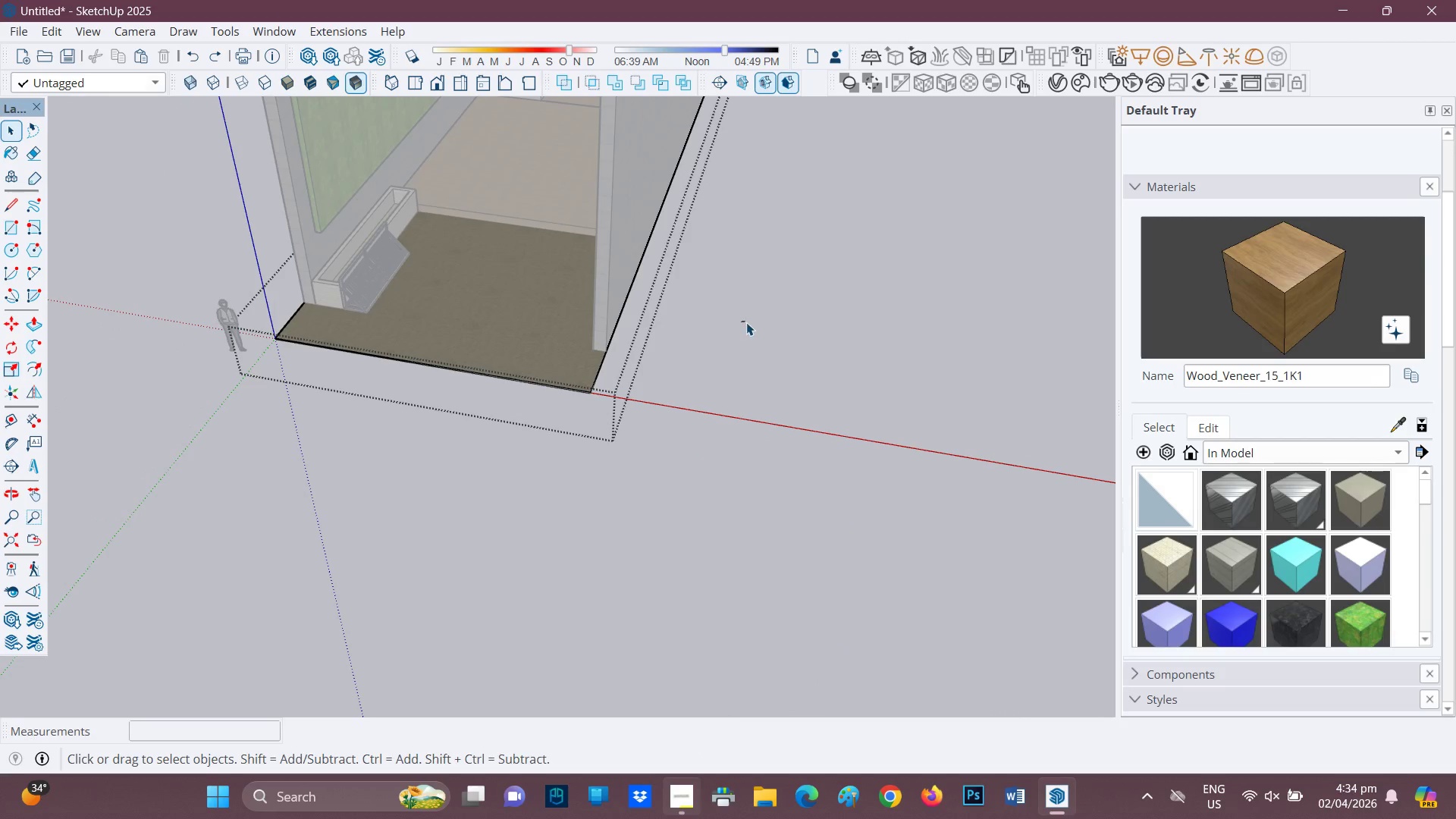 
left_click_drag(start_coordinate=[742, 323], to_coordinate=[746, 322])